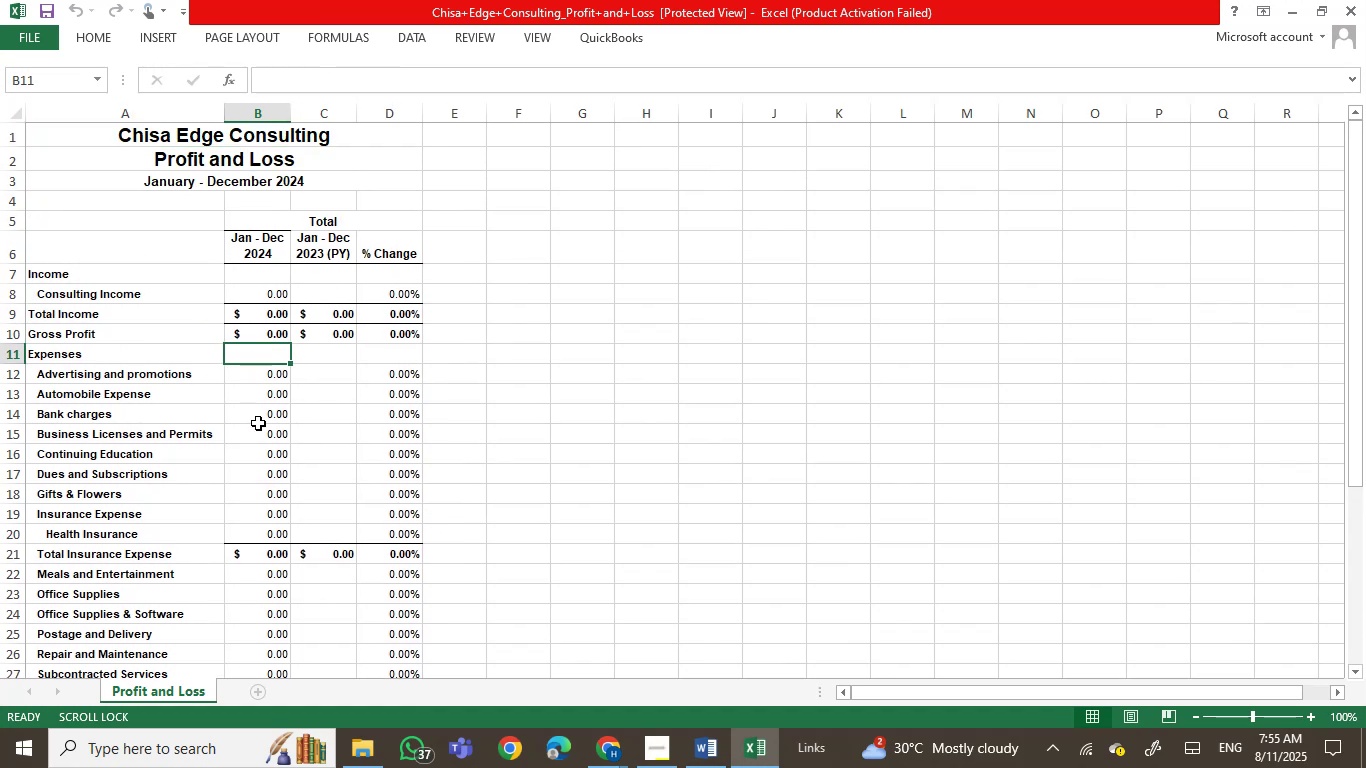 
left_click([258, 424])
 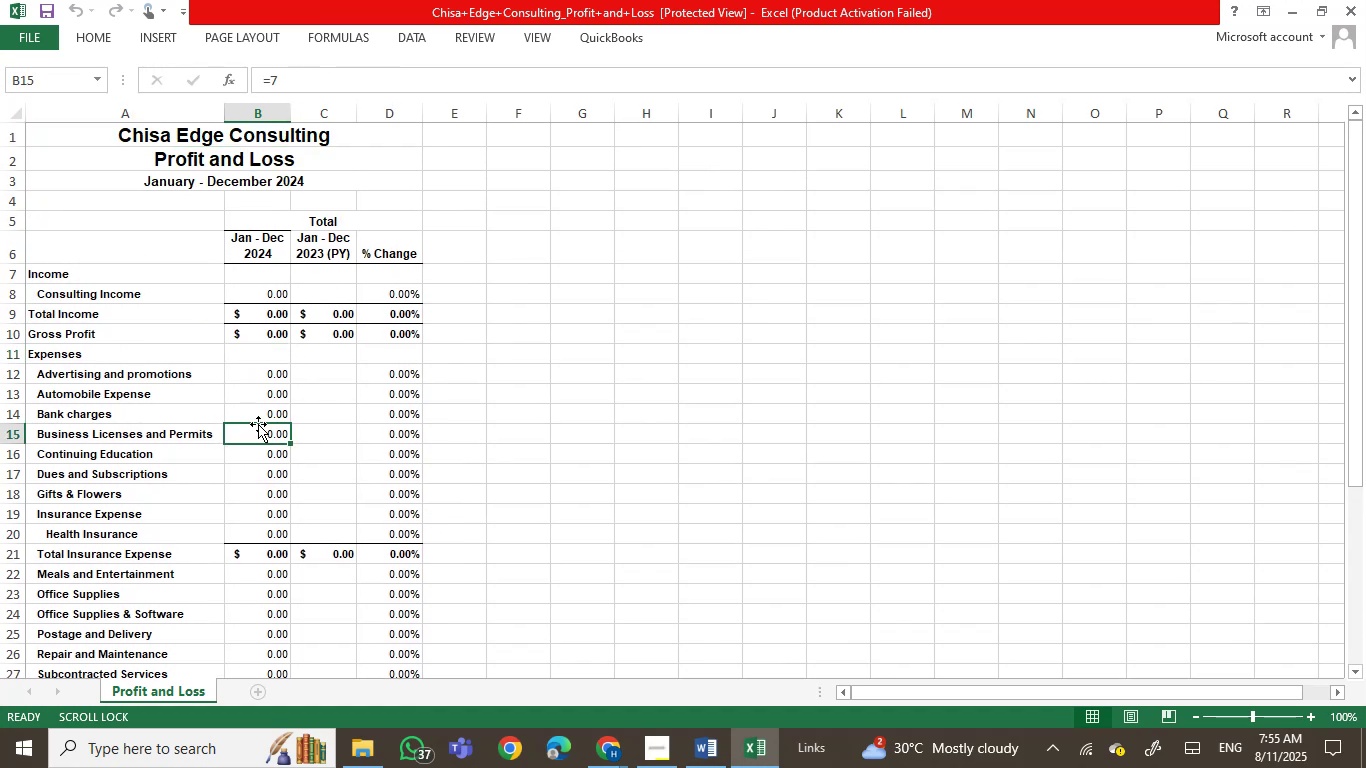 
left_click([258, 485])
 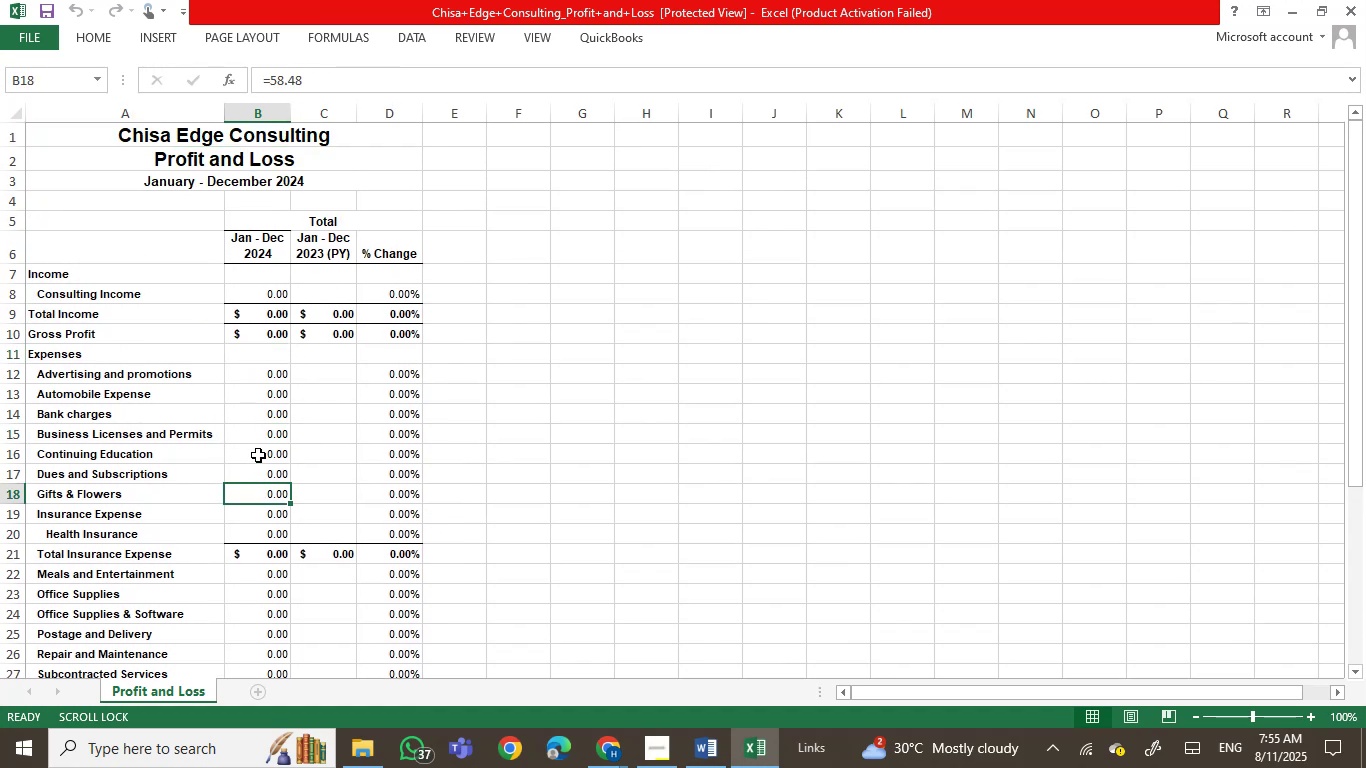 
left_click([258, 439])
 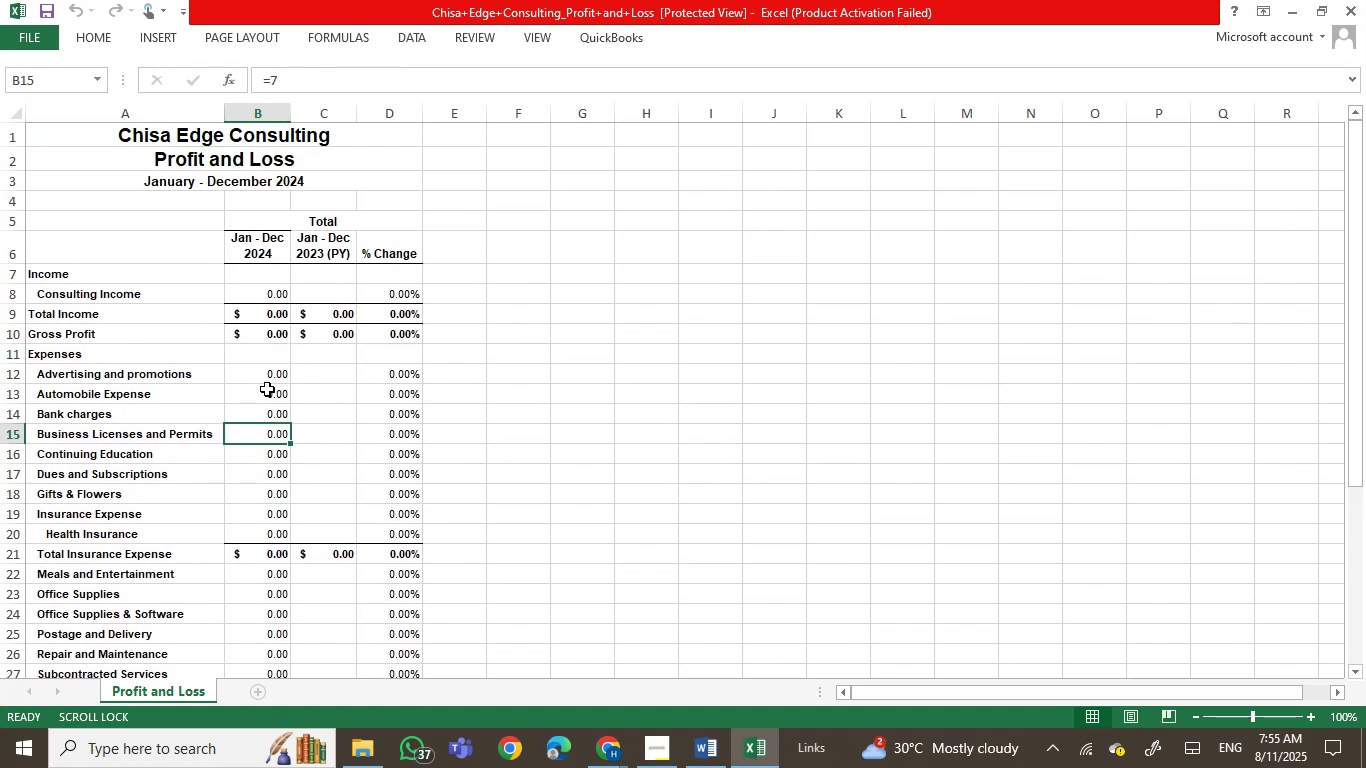 
left_click([267, 389])
 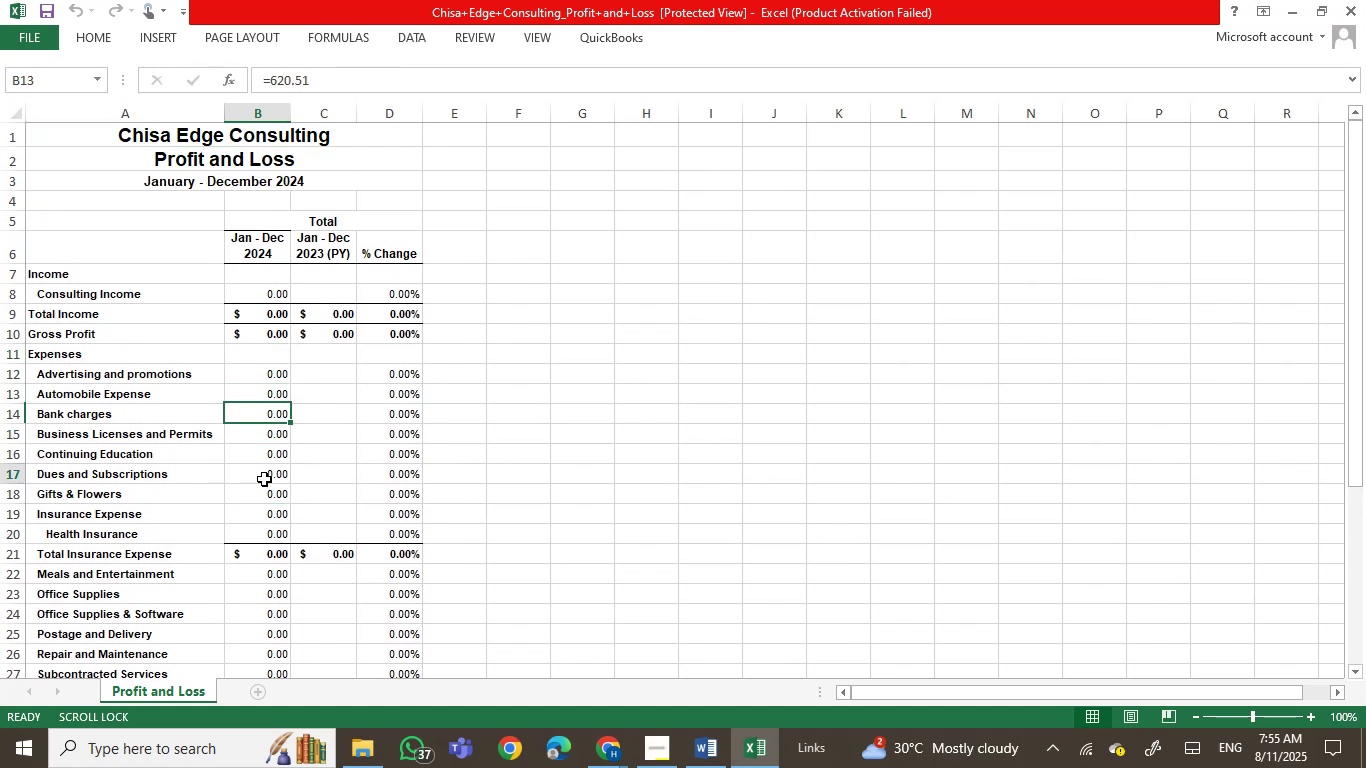 
double_click([258, 520])
 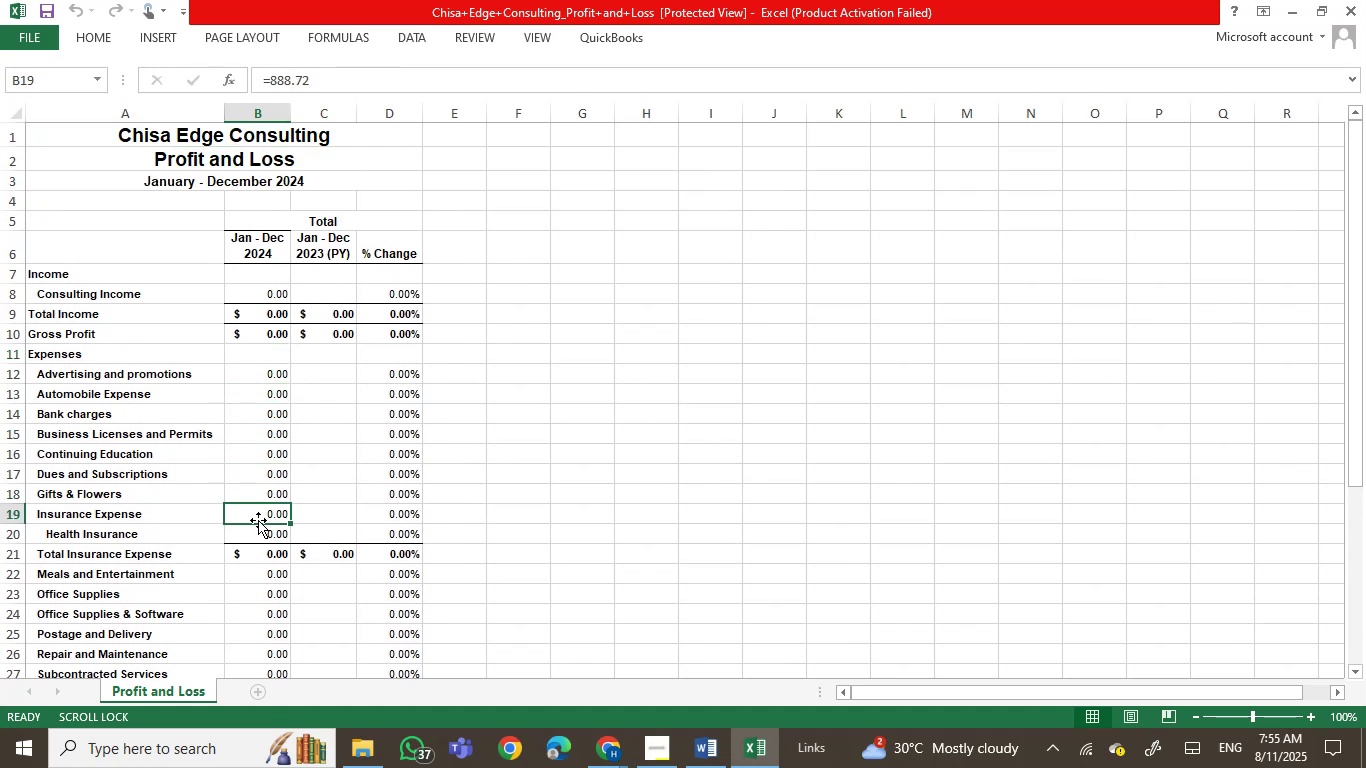 
scroll: coordinate [258, 520], scroll_direction: down, amount: 7.0
 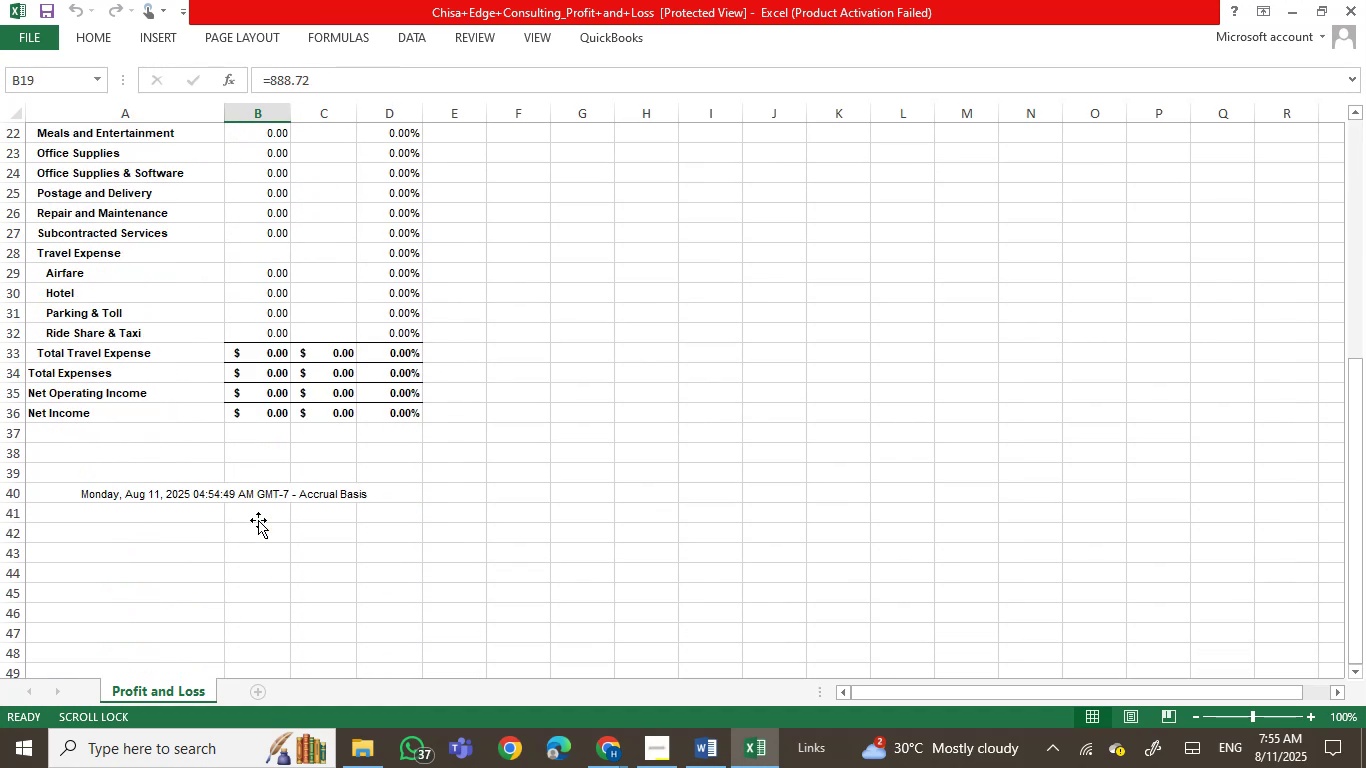 
scroll: coordinate [258, 520], scroll_direction: up, amount: 9.0
 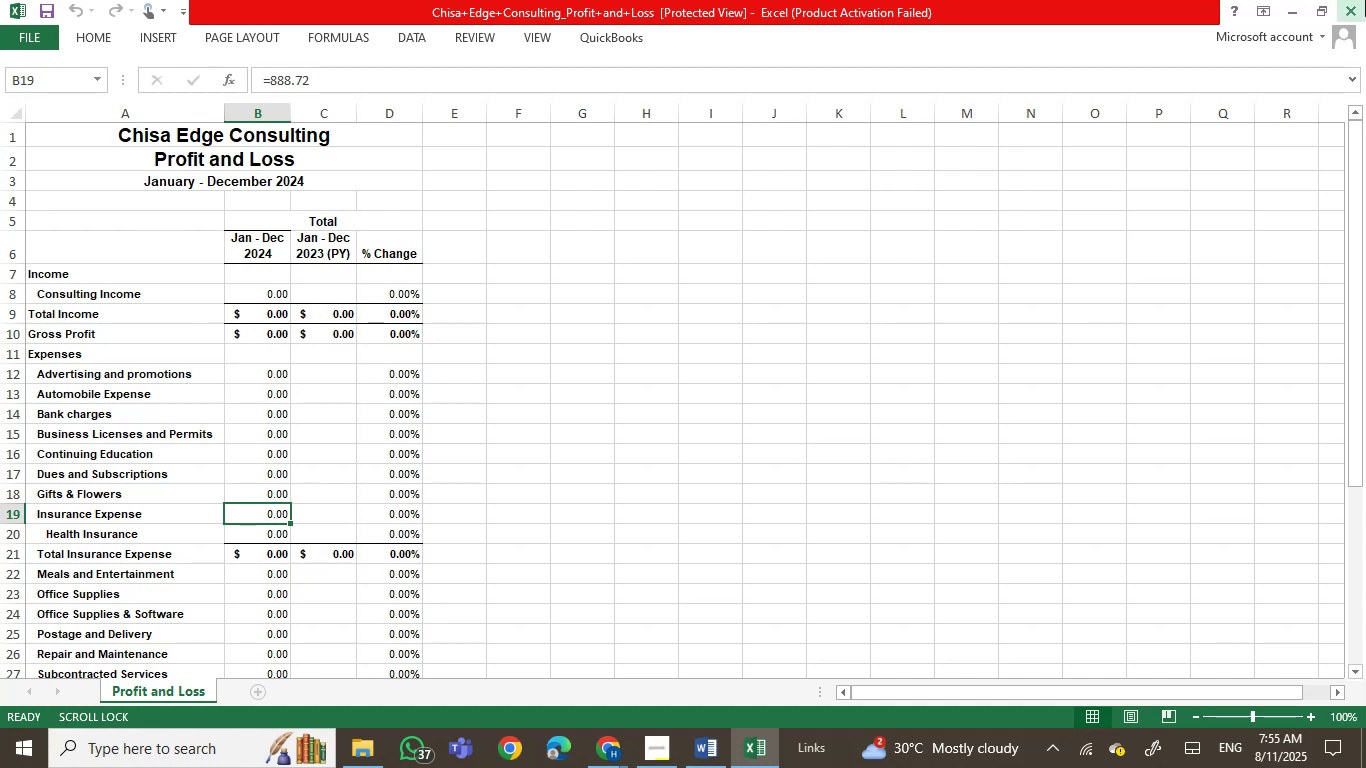 
left_click([1353, 0])
 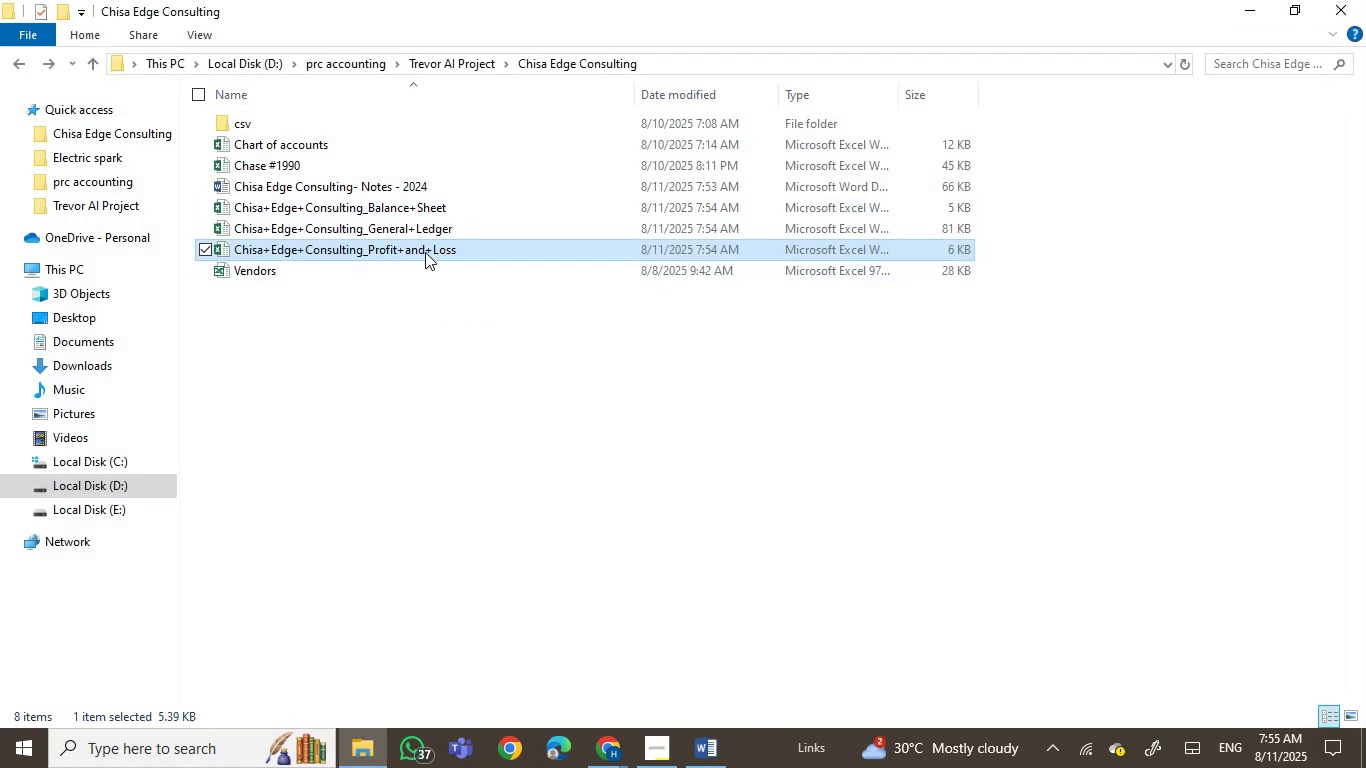 
double_click([424, 230])
 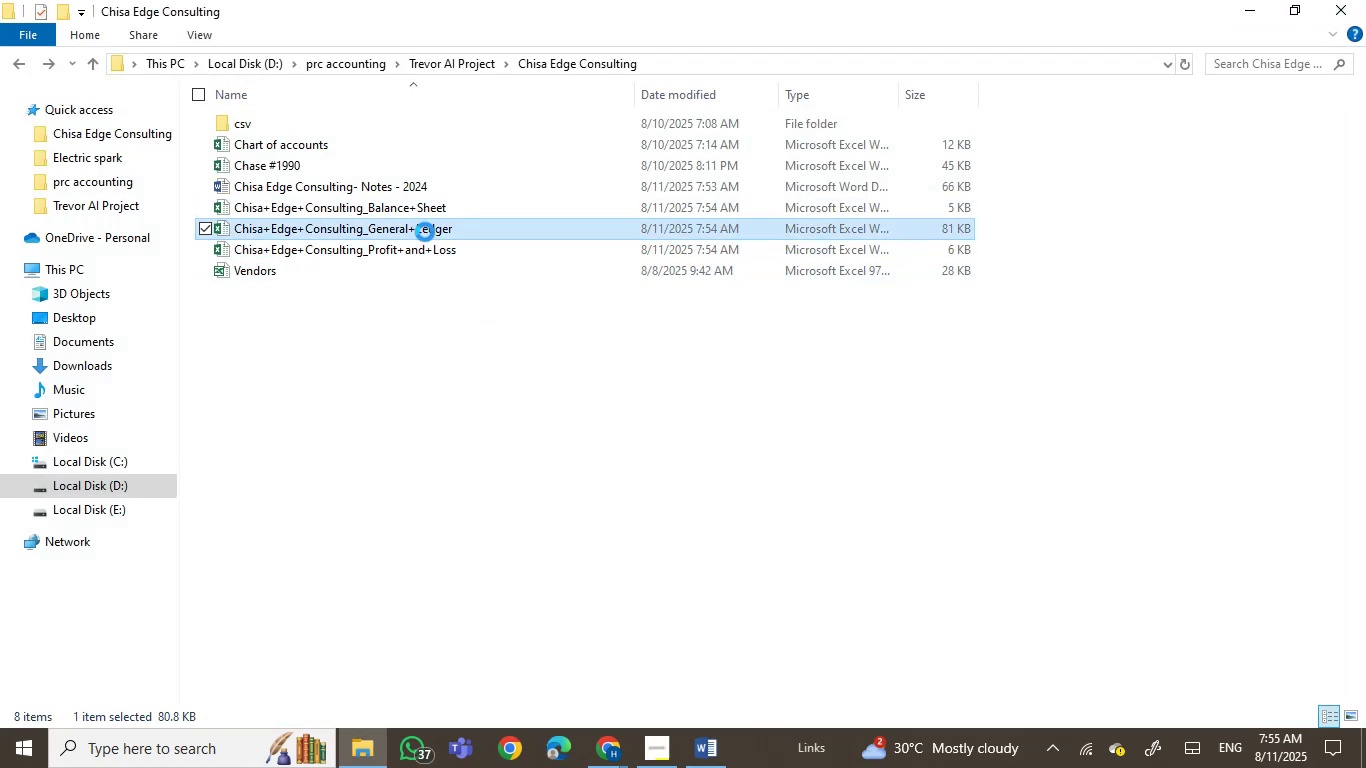 
mouse_move([479, 245])
 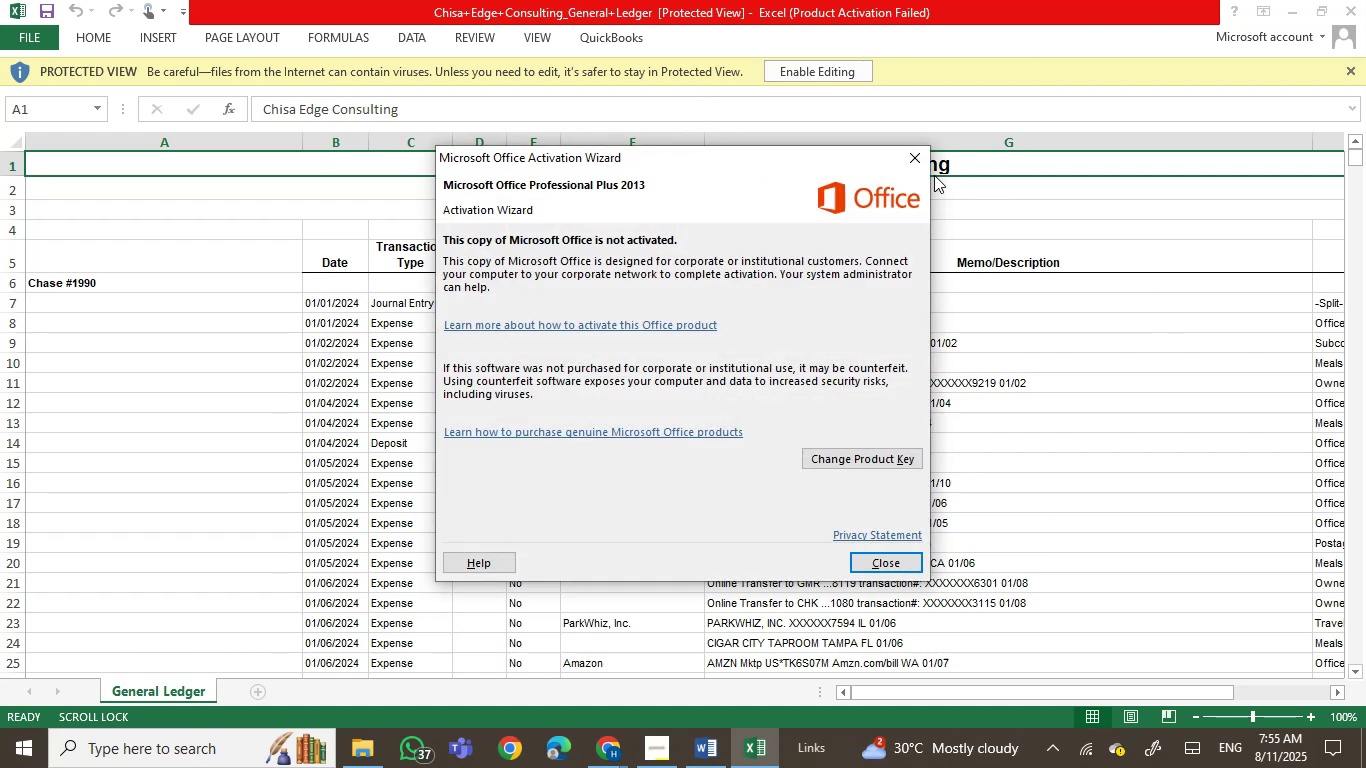 
left_click([905, 149])
 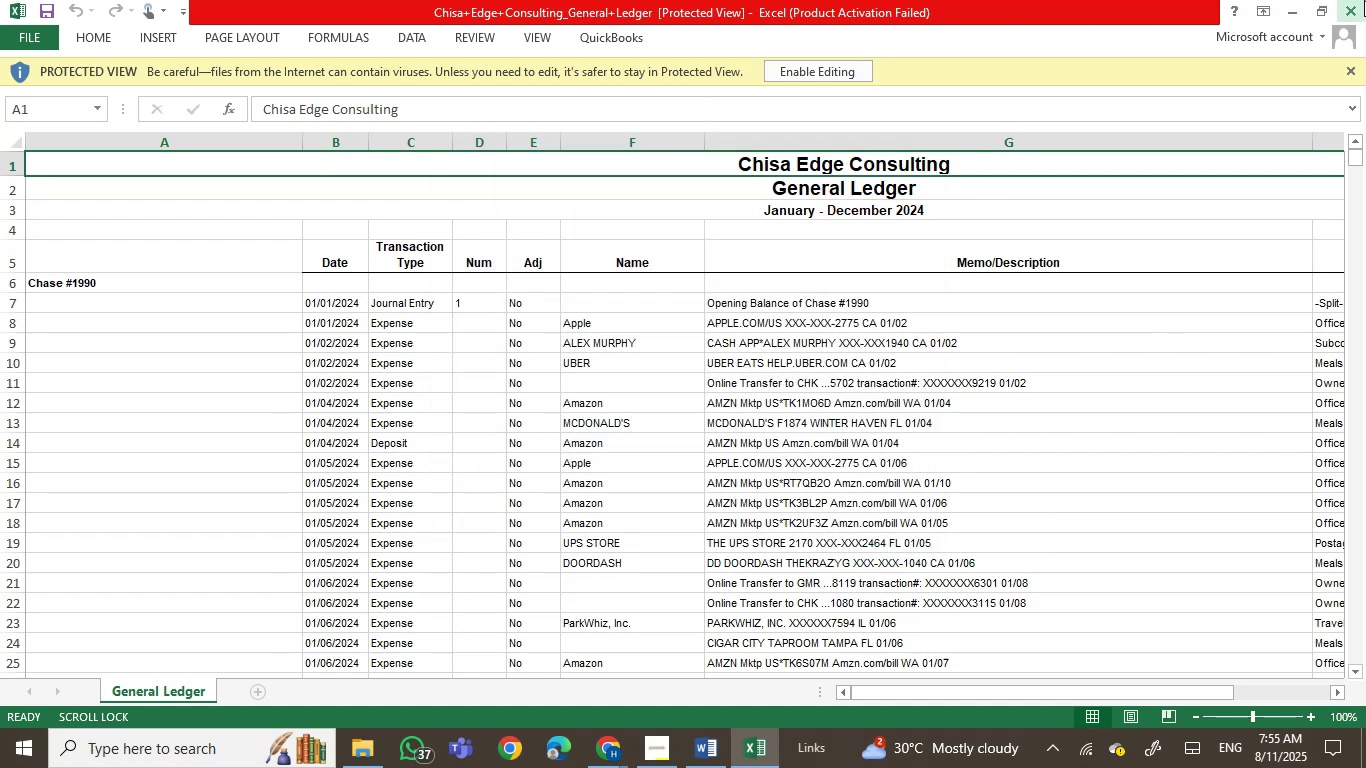 
left_click([1358, 3])
 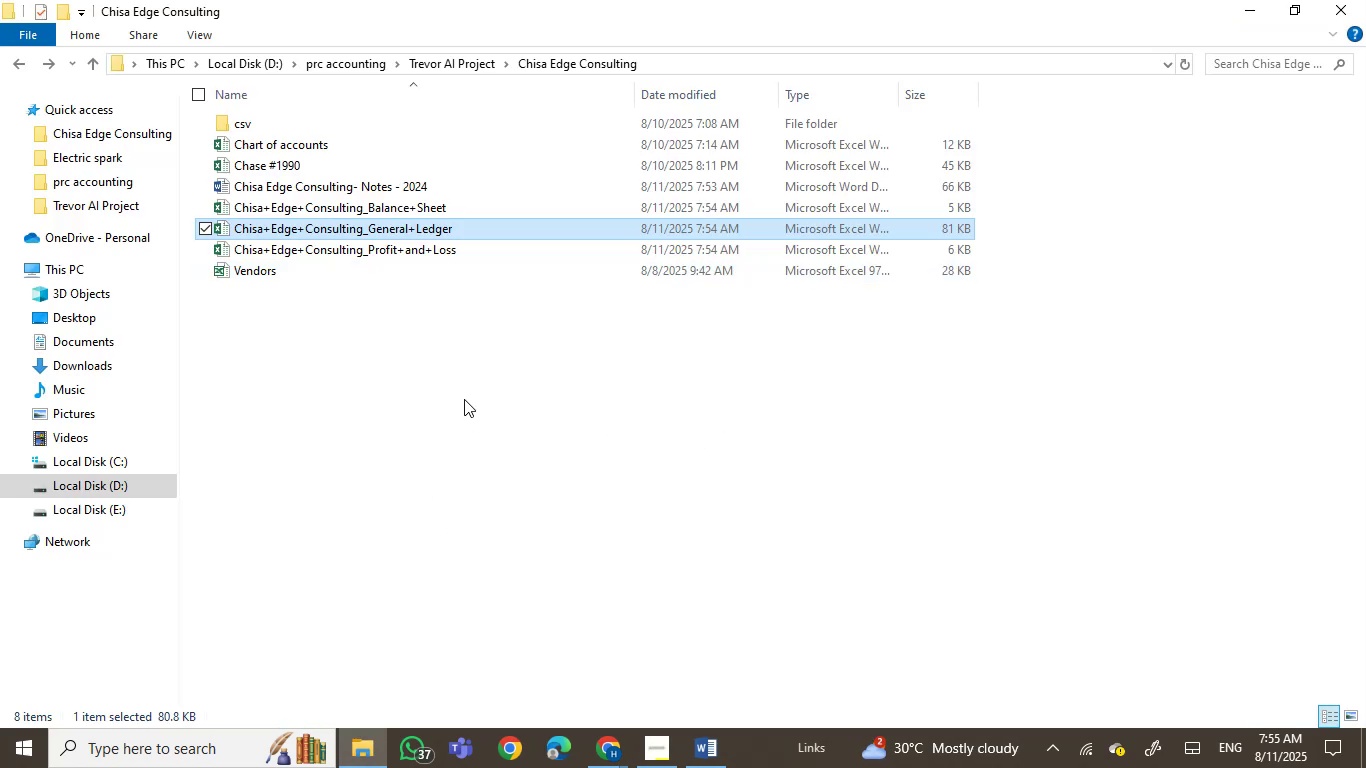 
left_click([437, 253])
 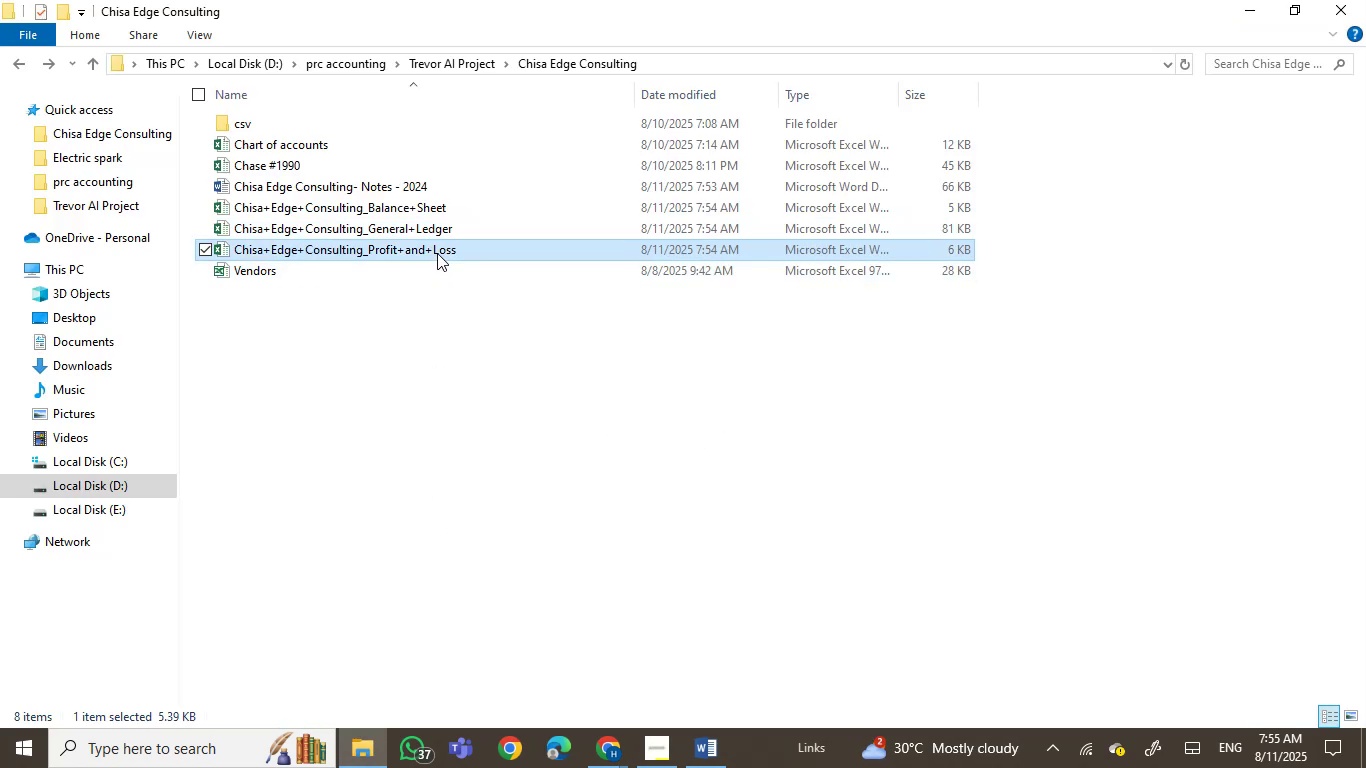 
hold_key(key=ControlLeft, duration=0.5)
left_click([427, 198])
 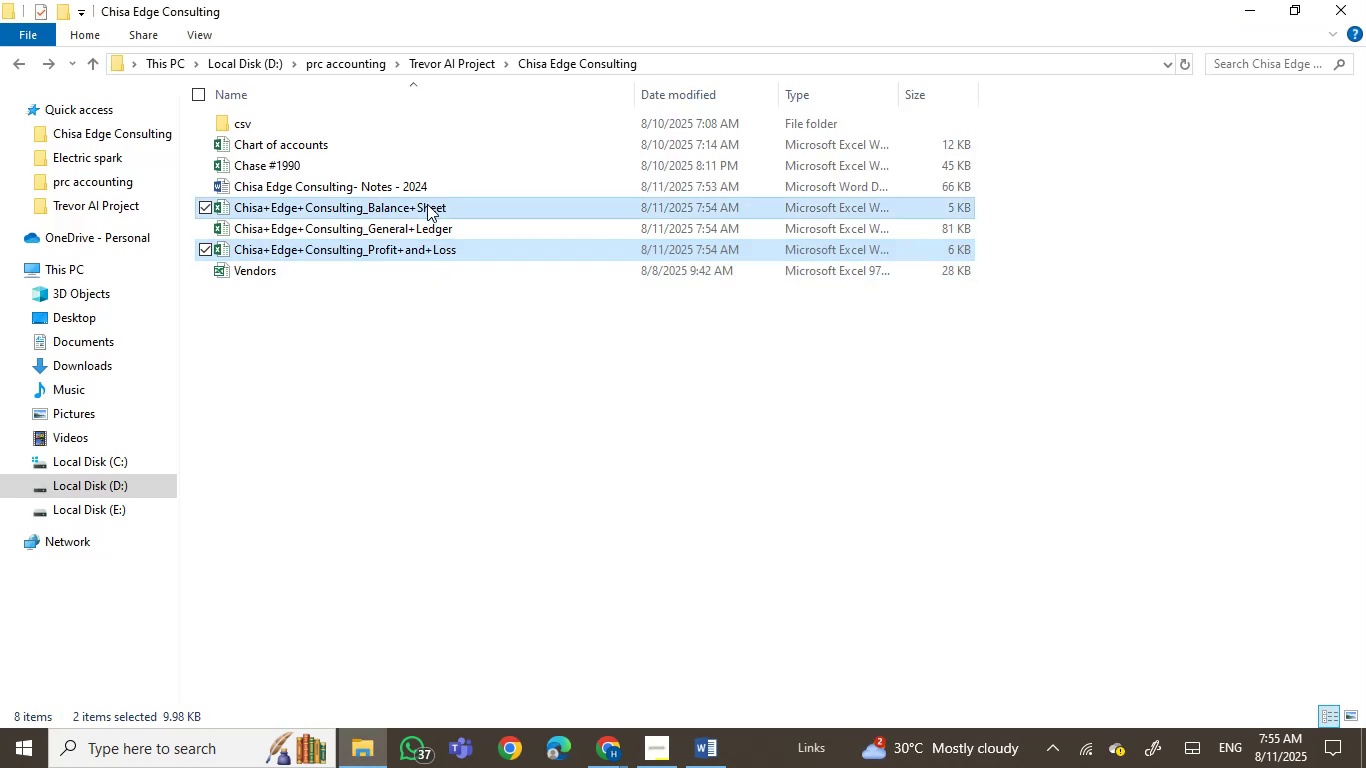 
double_click([427, 204])
 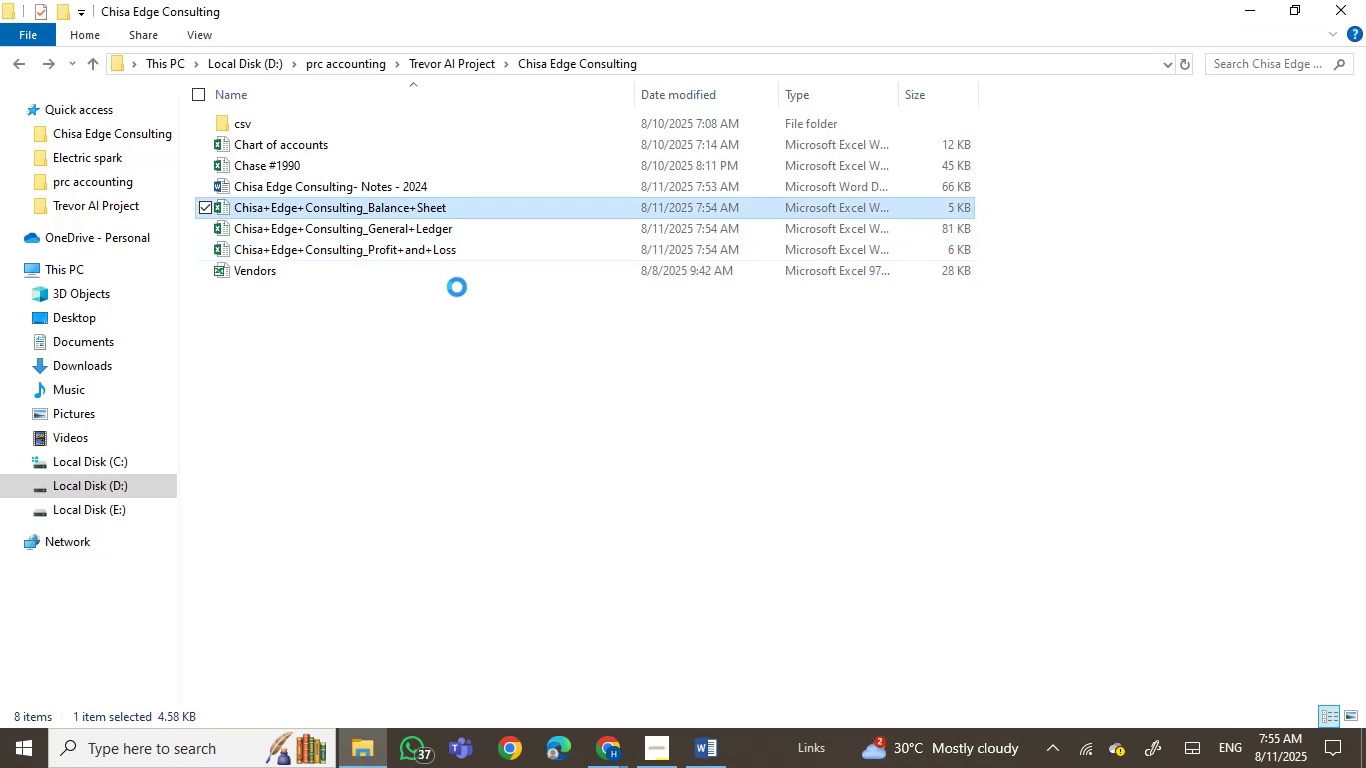 
mouse_move([580, 444])
 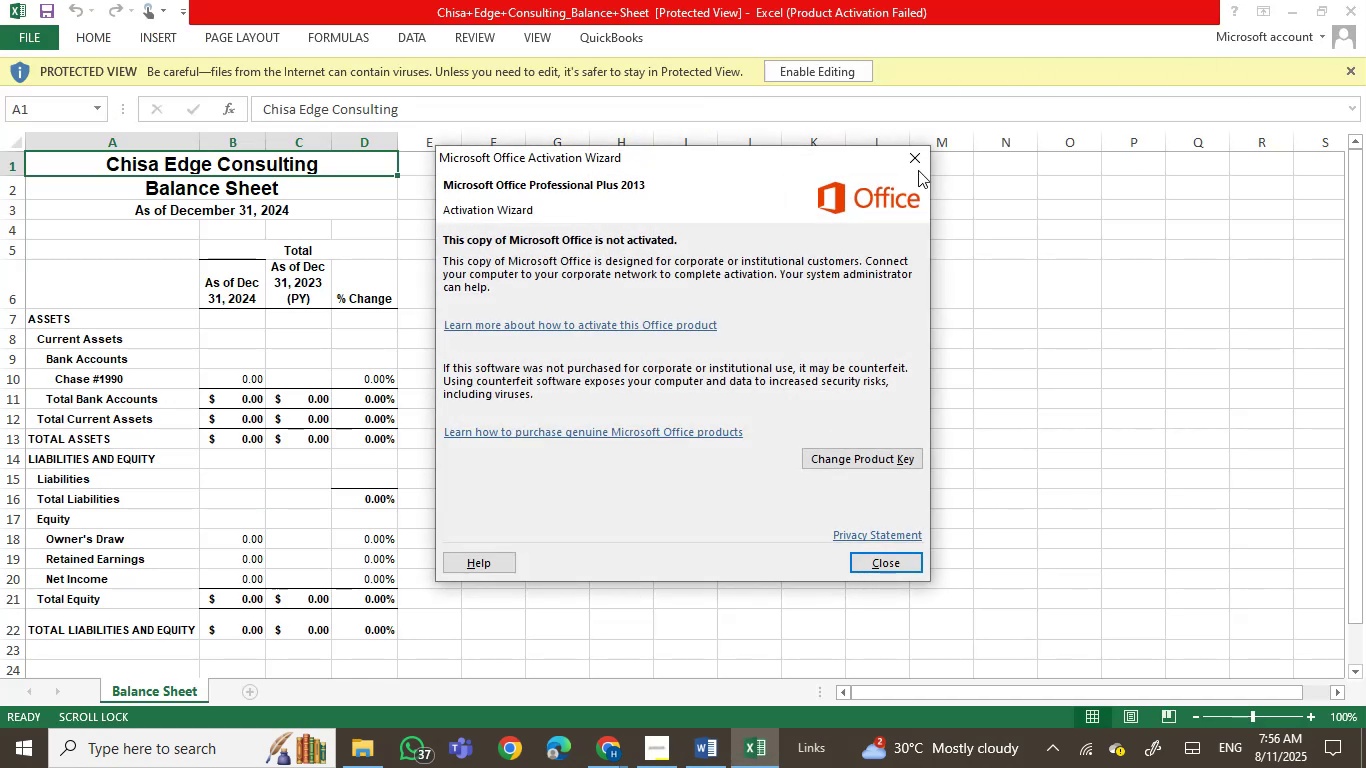 
left_click([903, 154])
 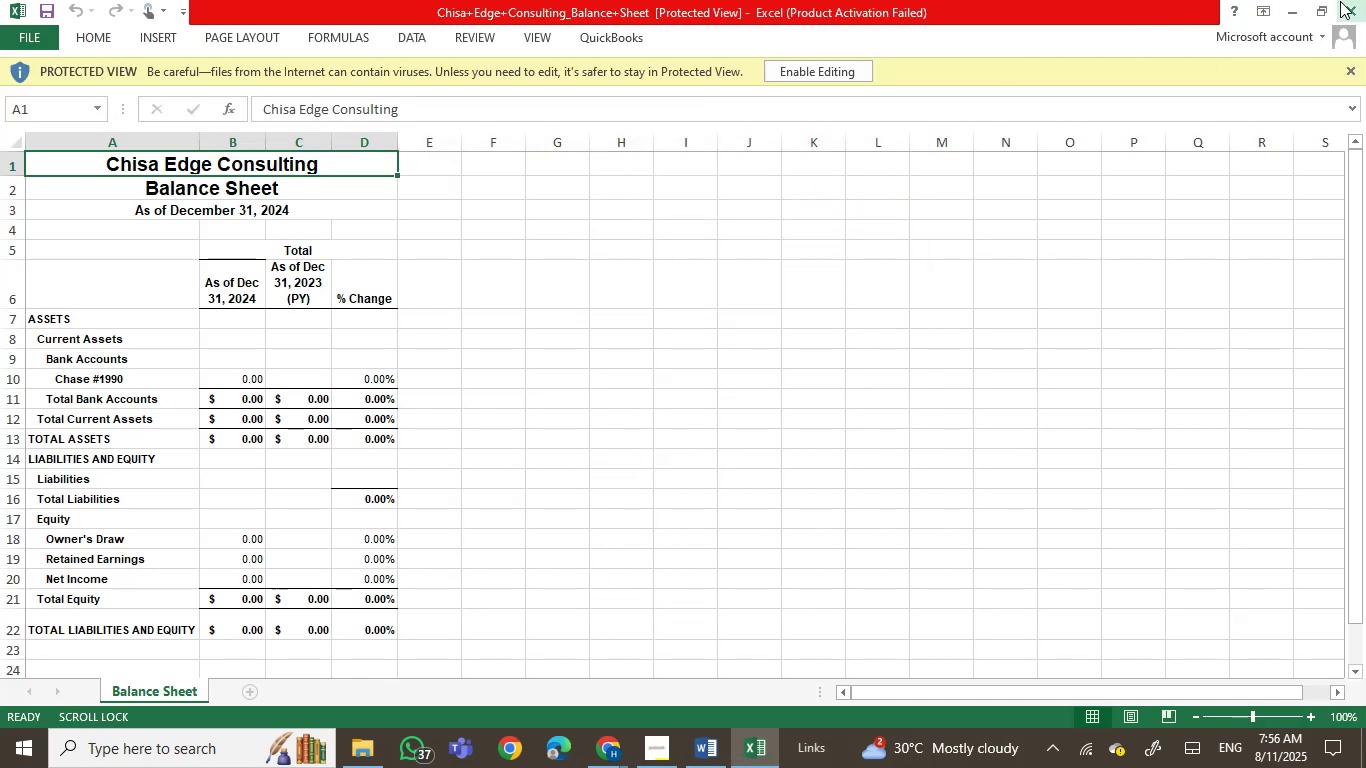 
left_click([1340, 1])
 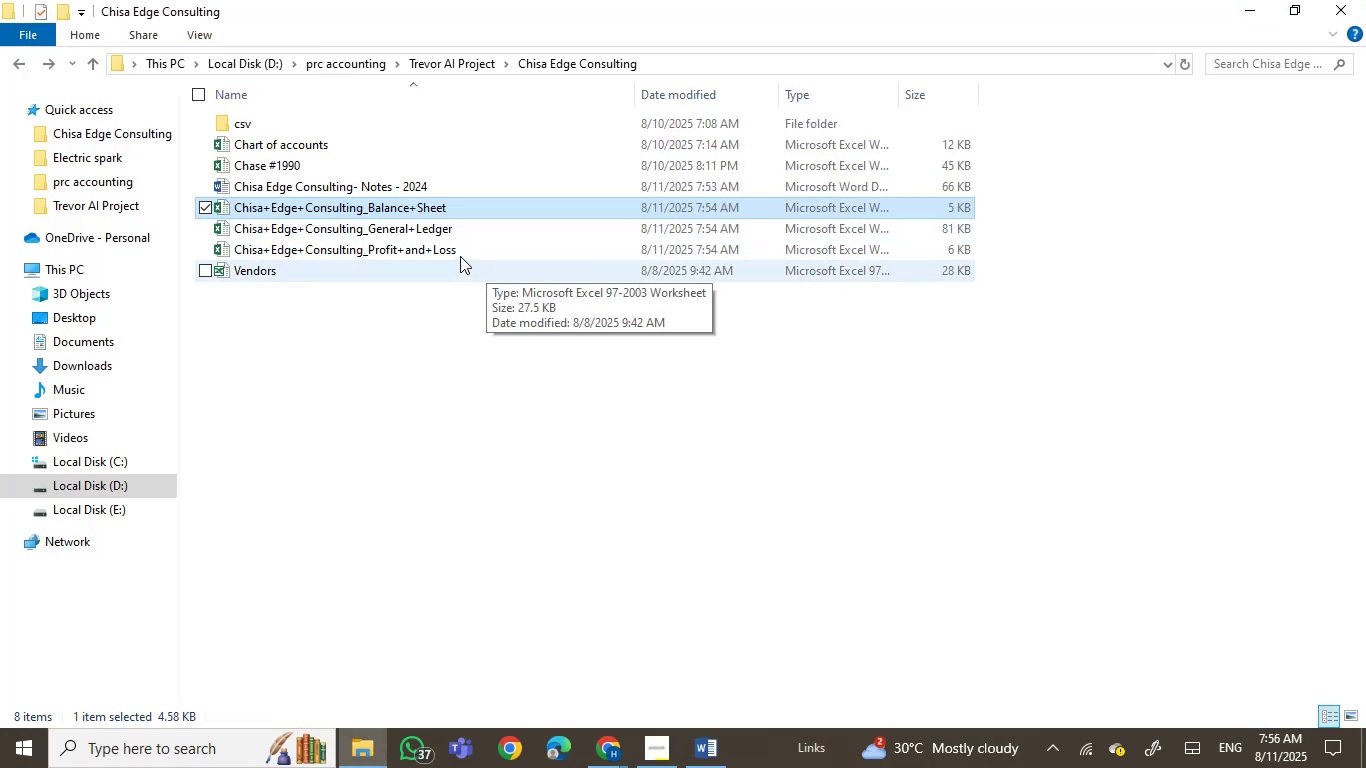 
left_click([456, 206])
 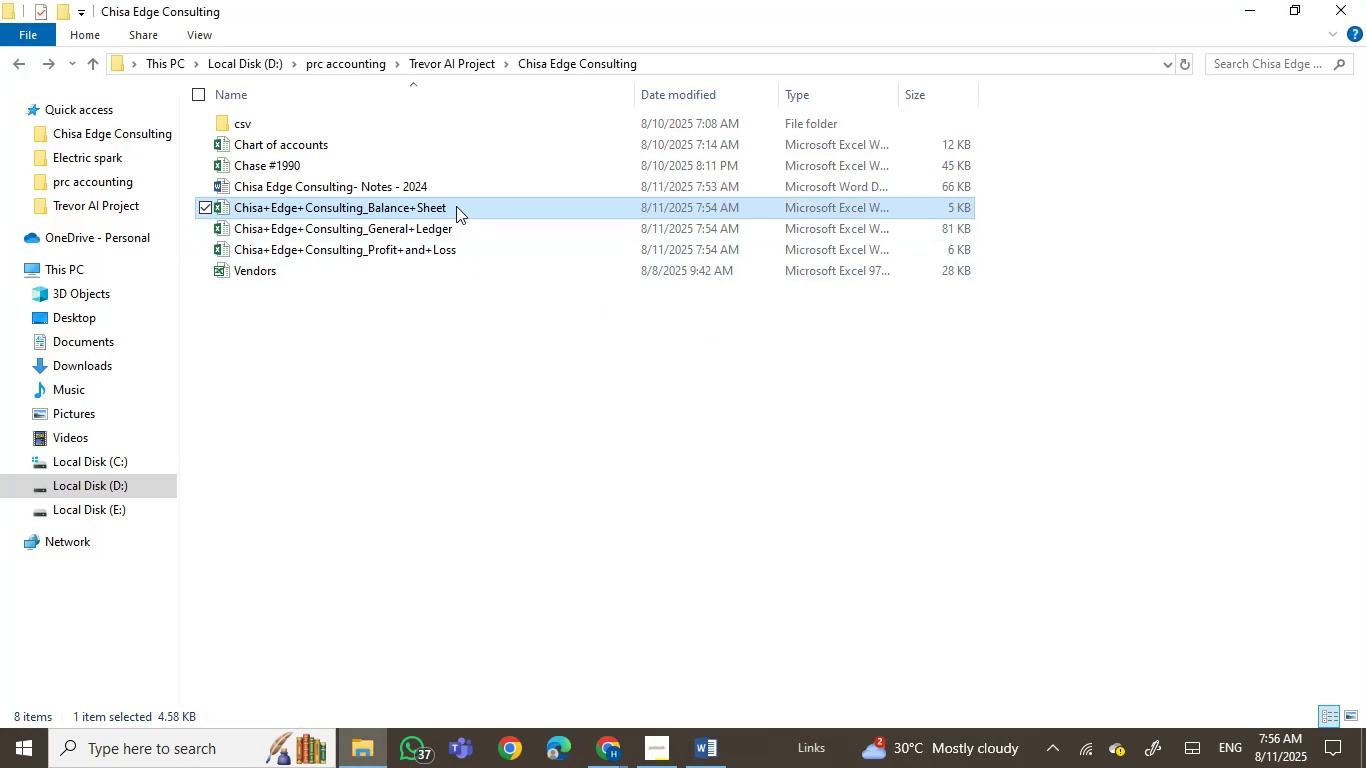 
hold_key(key=ControlLeft, duration=0.72)
 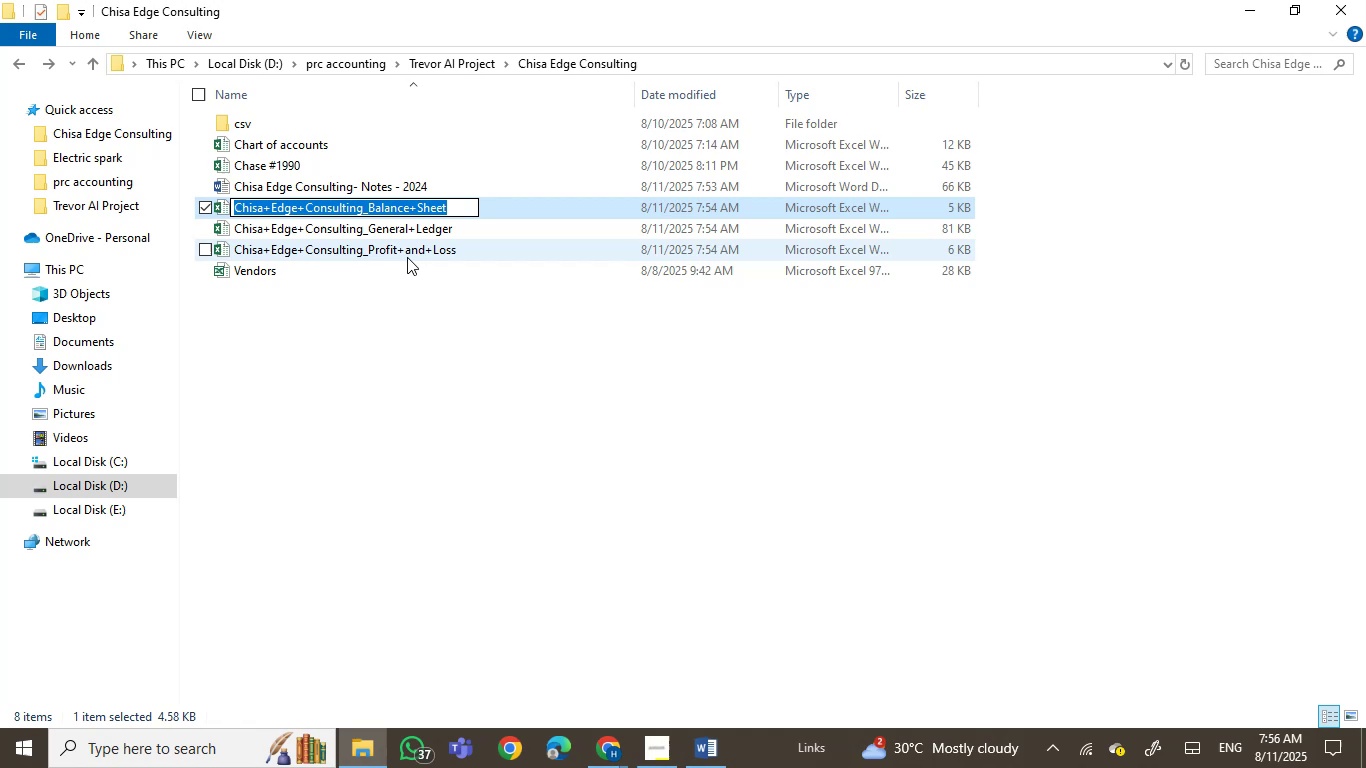 
left_click([407, 257])
 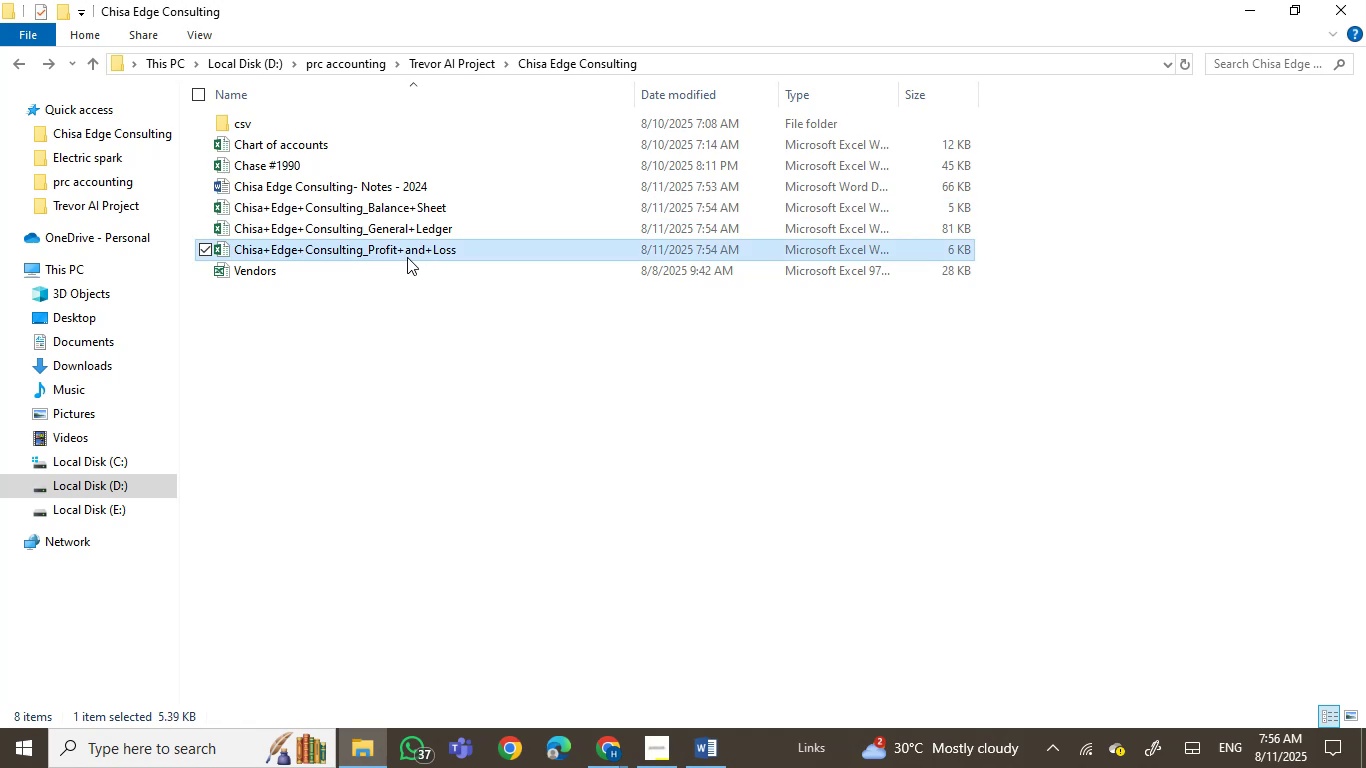 
hold_key(key=ControlLeft, duration=0.81)
left_click([404, 200])
 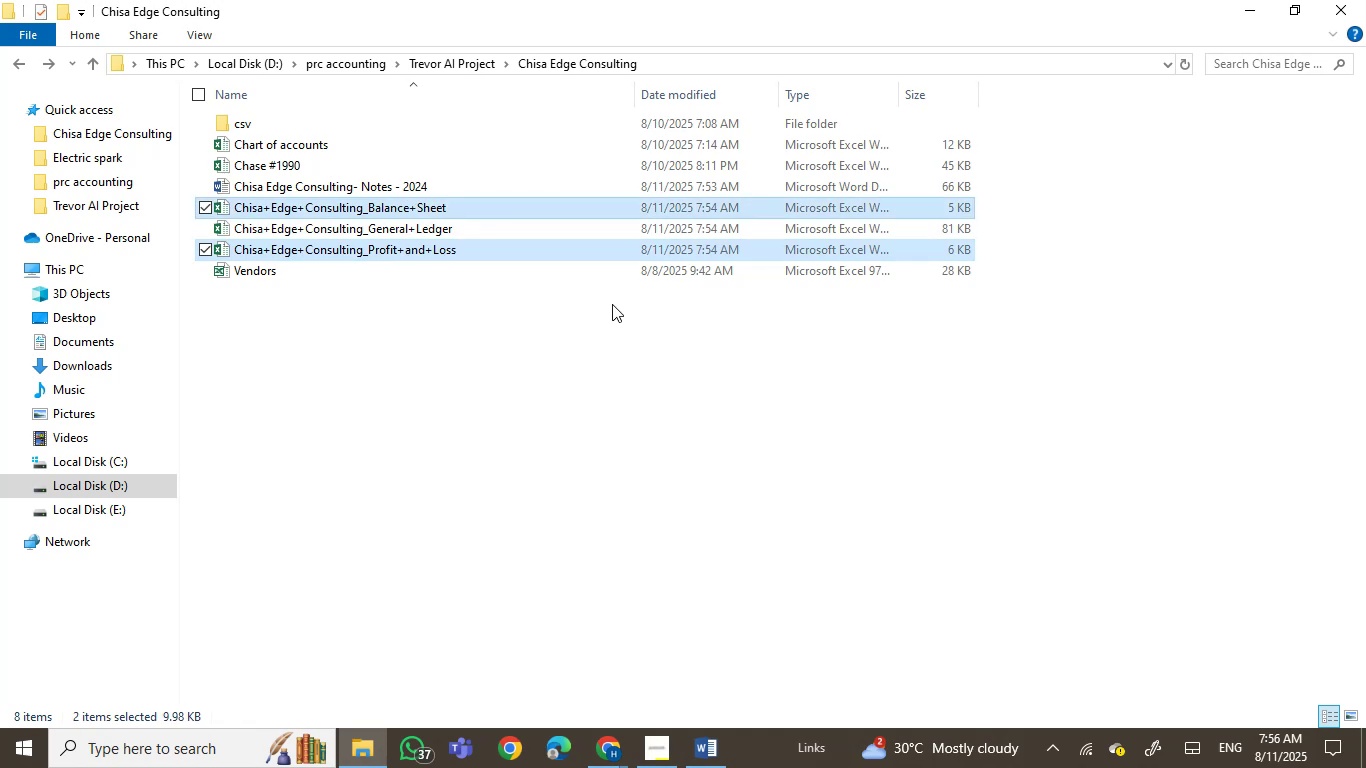 
key(Delete)
 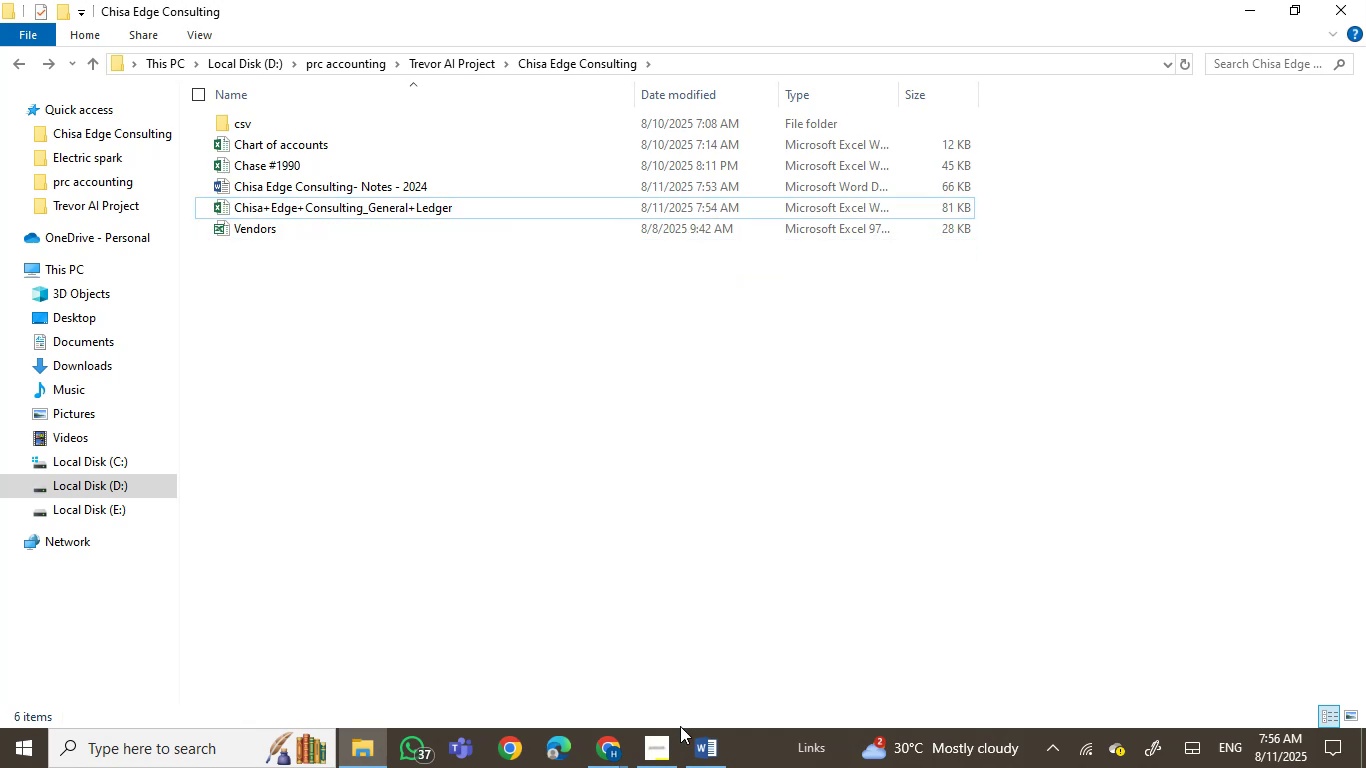 
left_click([706, 754])
 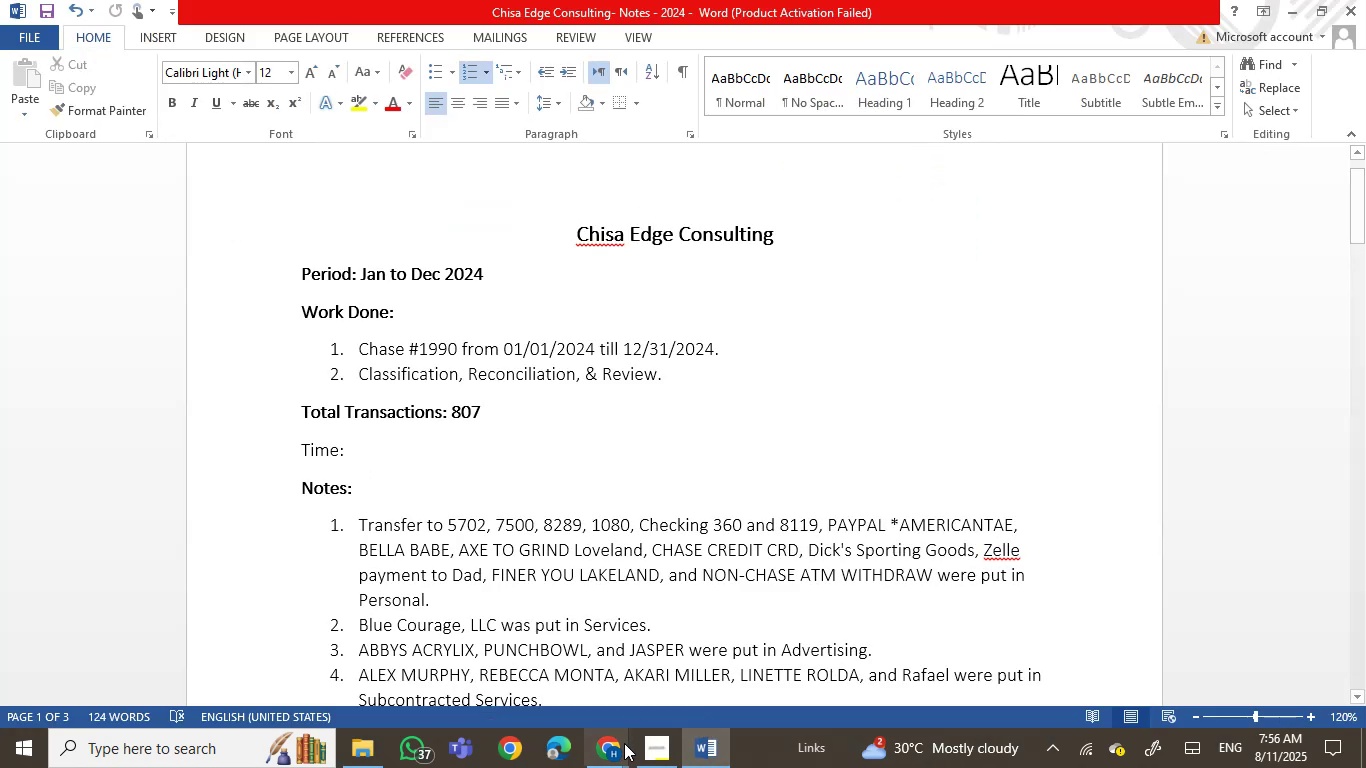 
left_click([617, 762])
 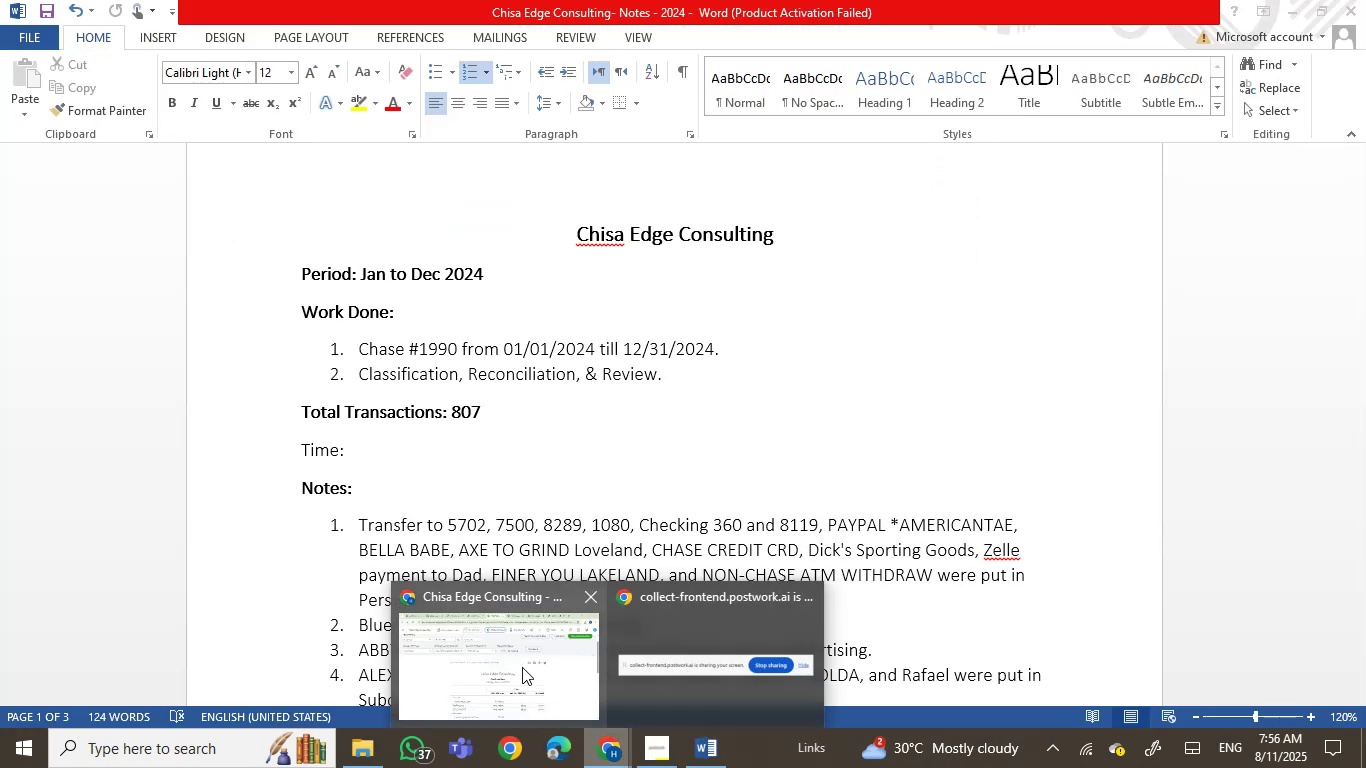 
left_click([521, 666])
 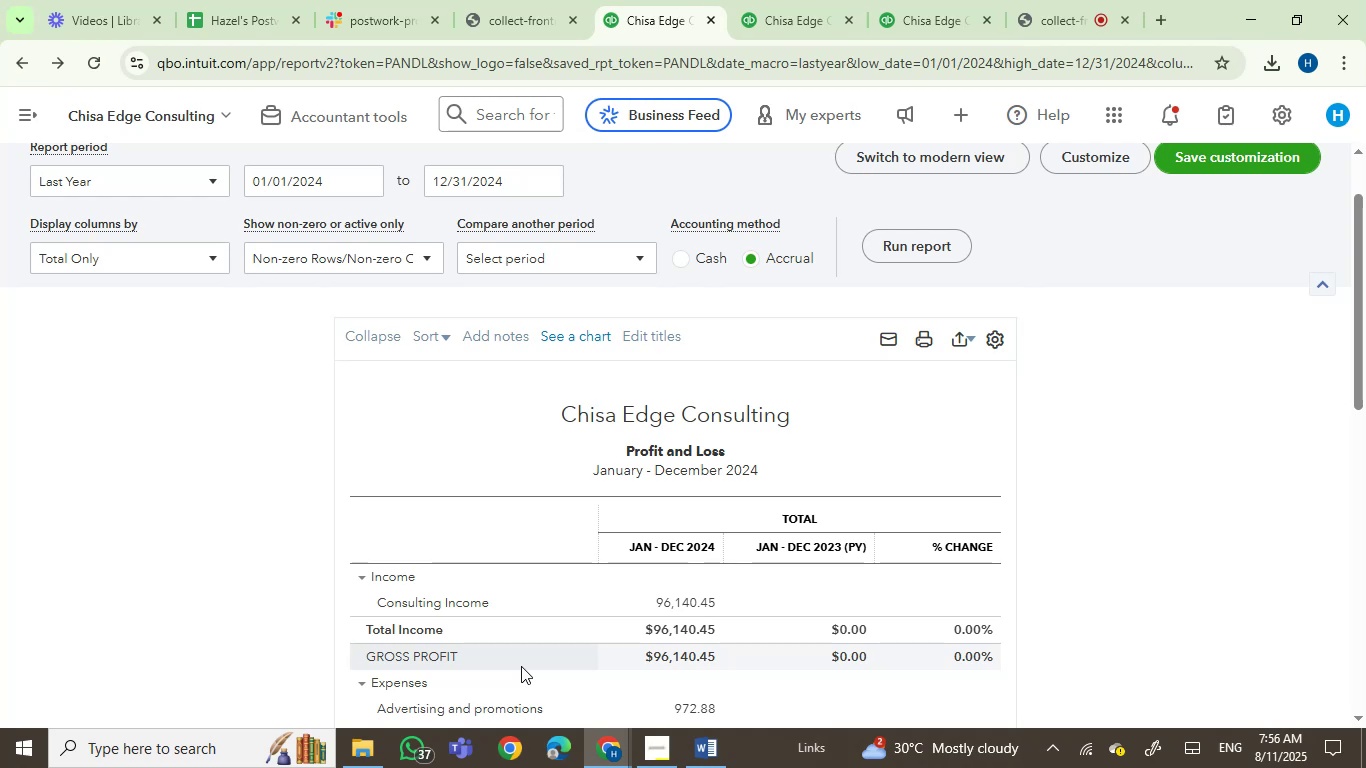 
wait(21.41)
 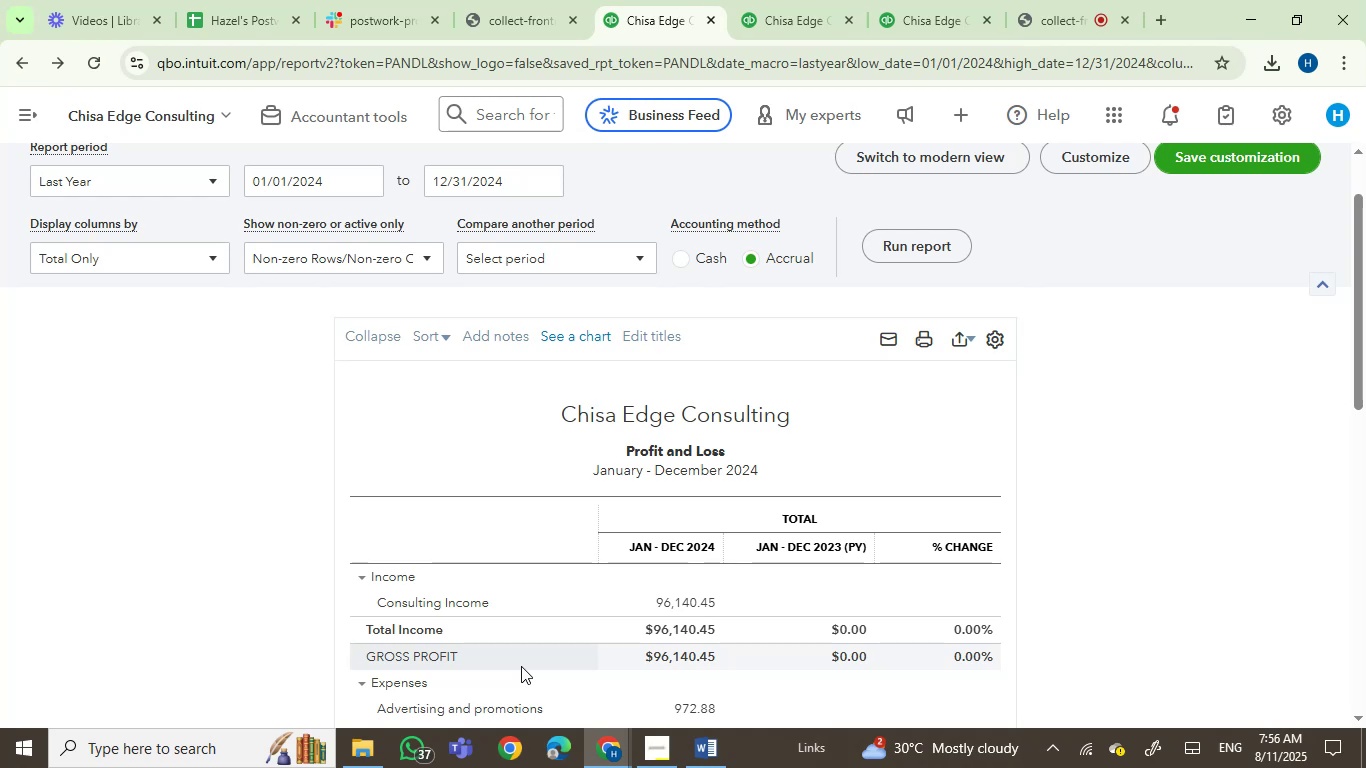 
scroll: coordinate [710, 627], scroll_direction: down, amount: 3.0
 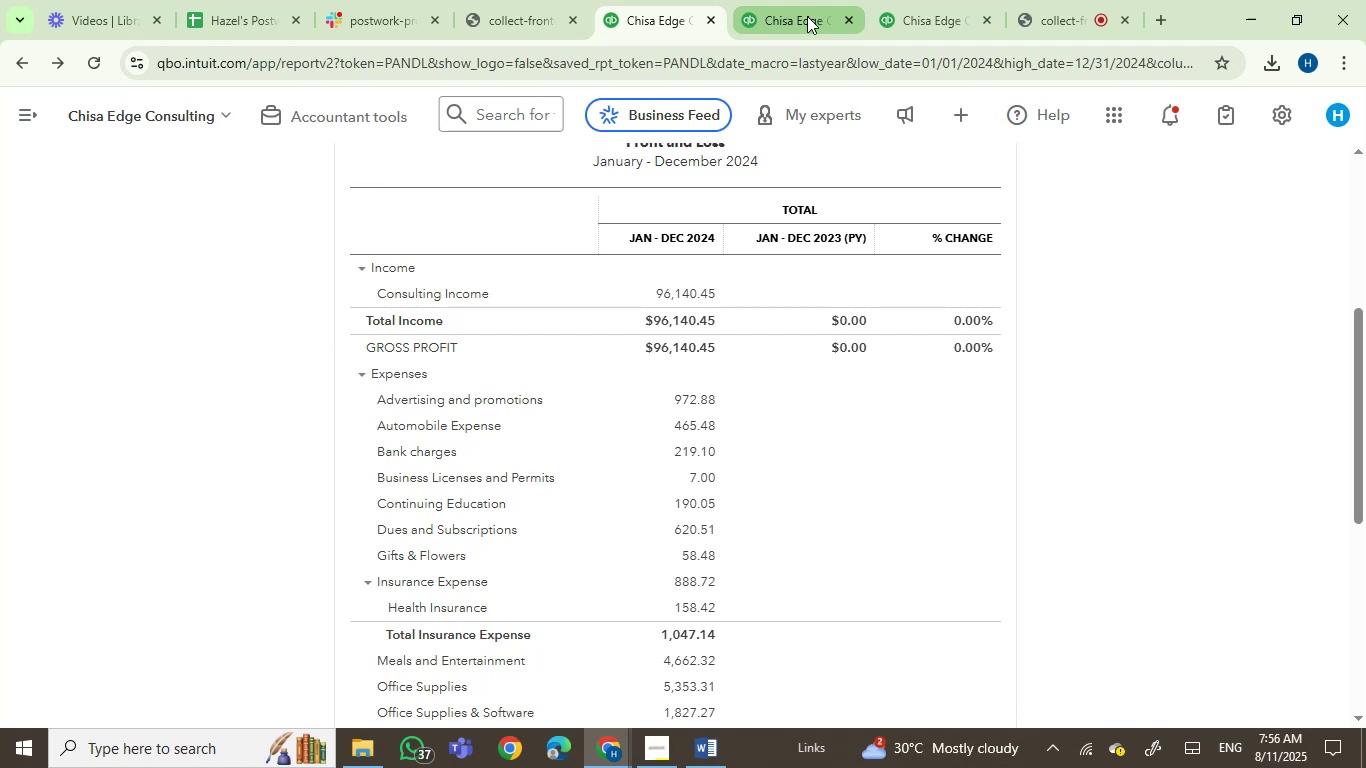 
left_click([807, 16])
 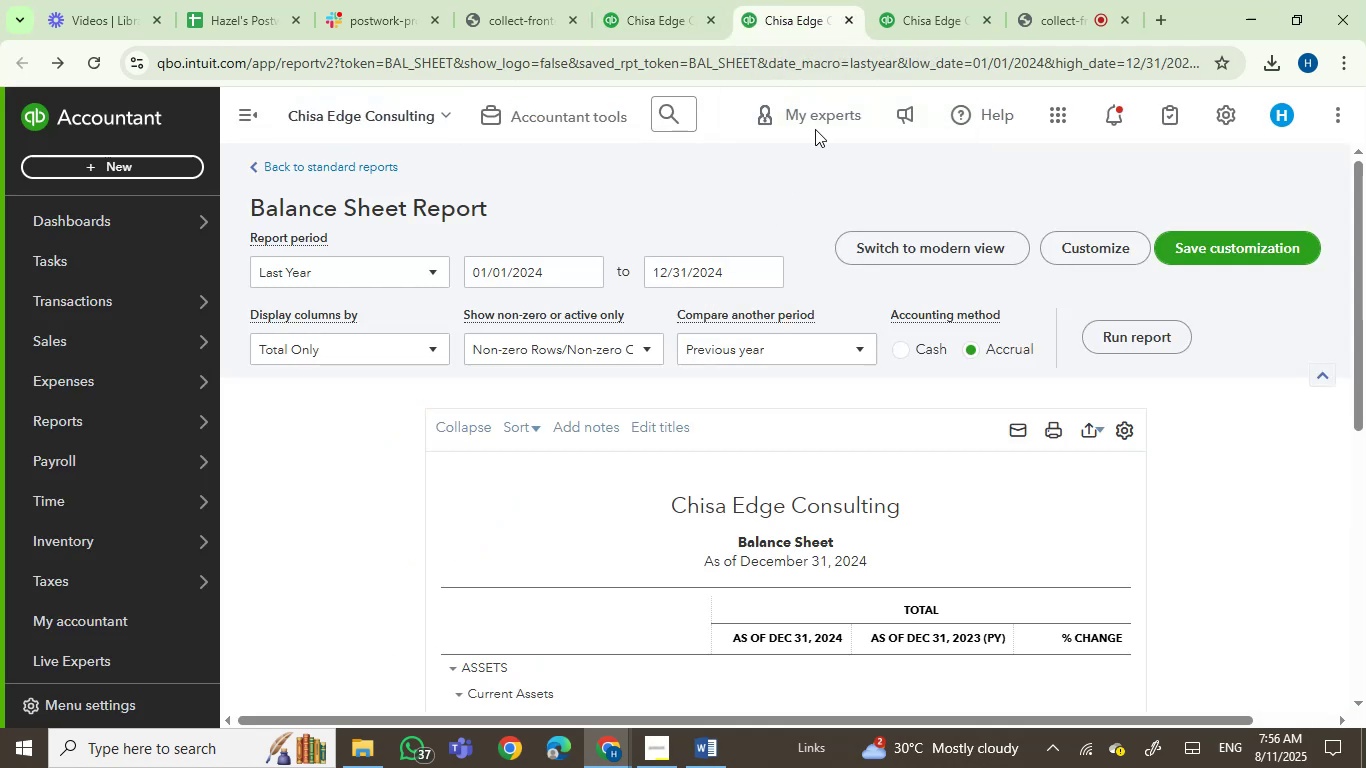 
left_click([850, 22])
 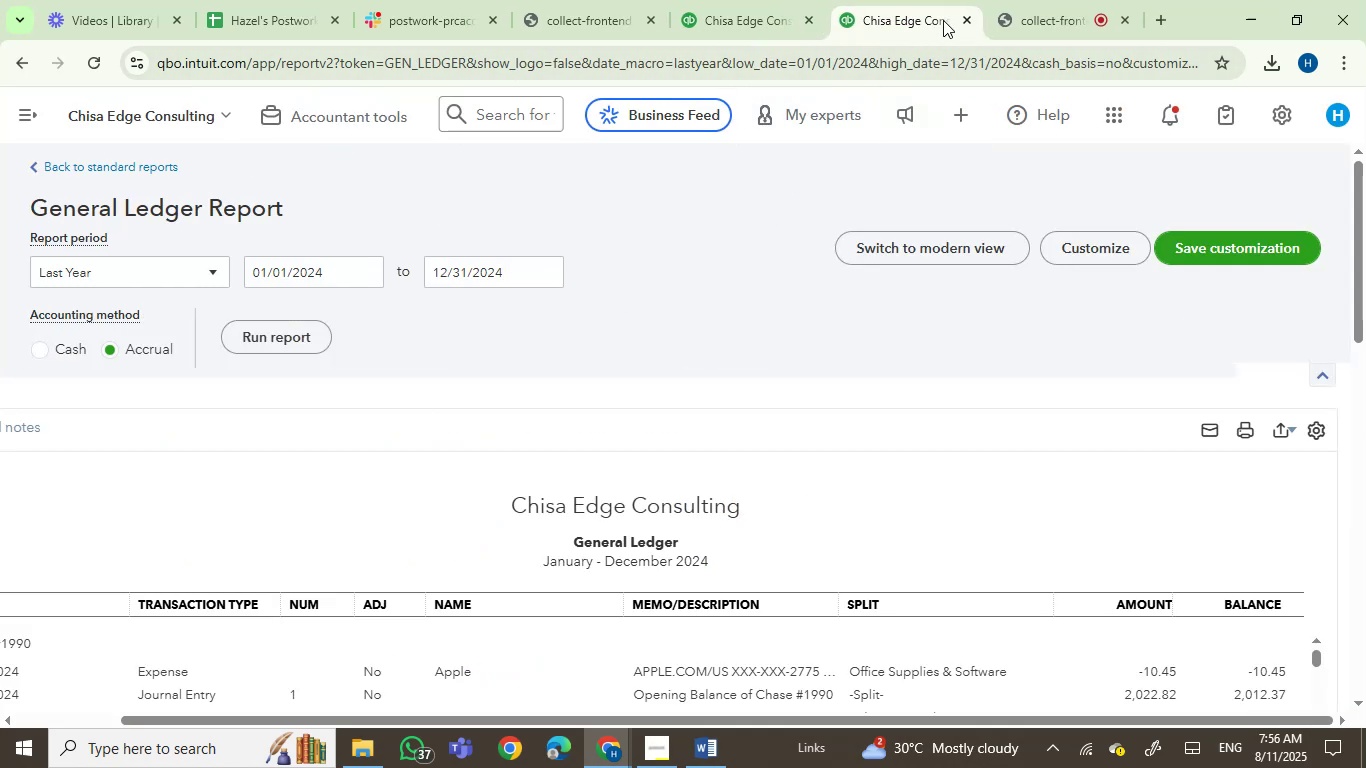 
left_click([966, 20])
 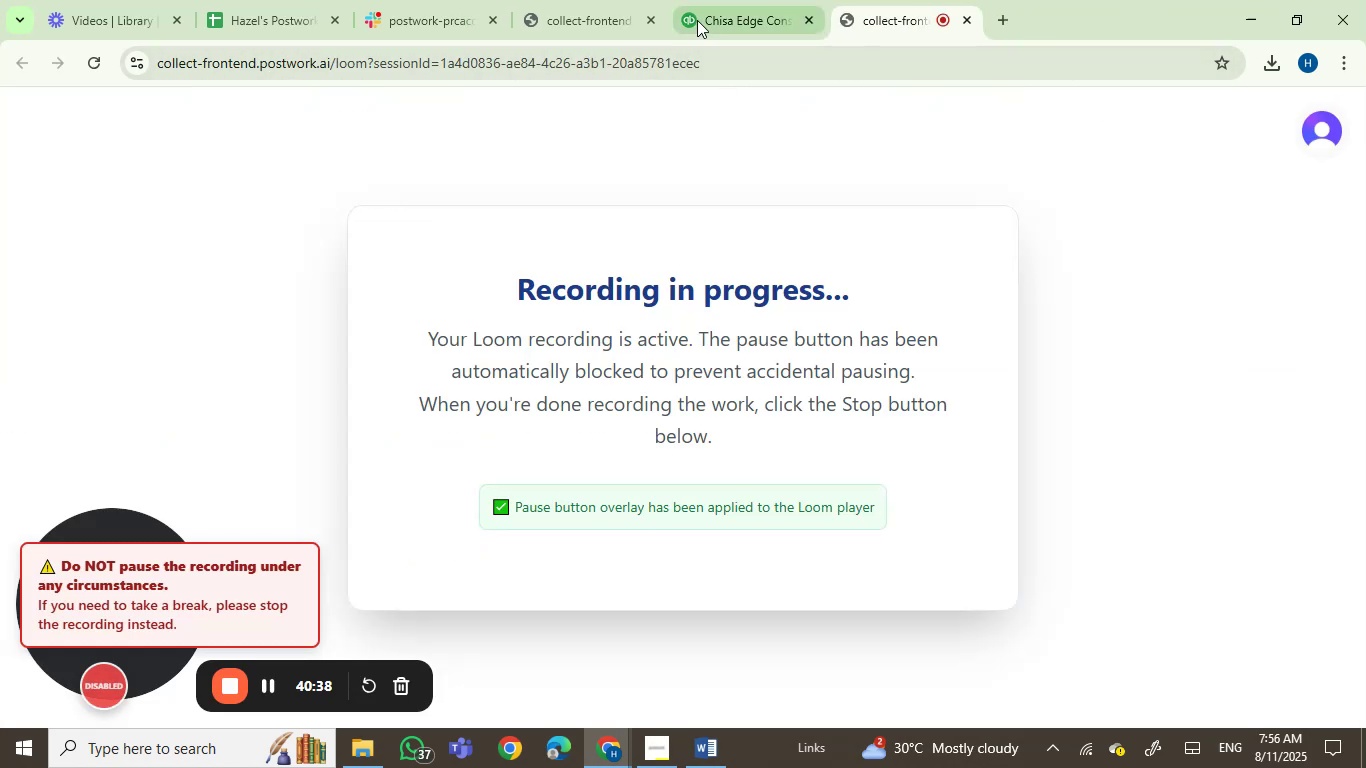 
left_click([707, 17])
 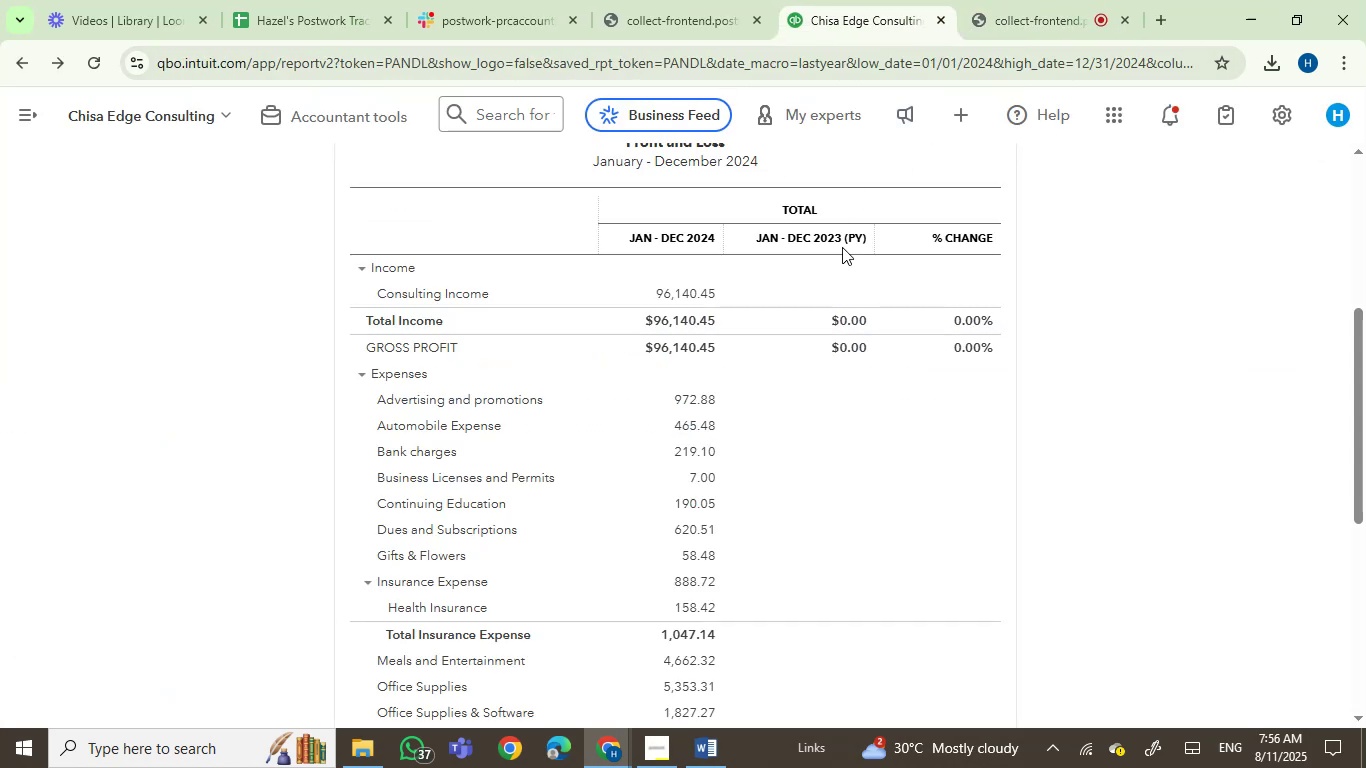 
scroll: coordinate [905, 582], scroll_direction: none, amount: 0.0
 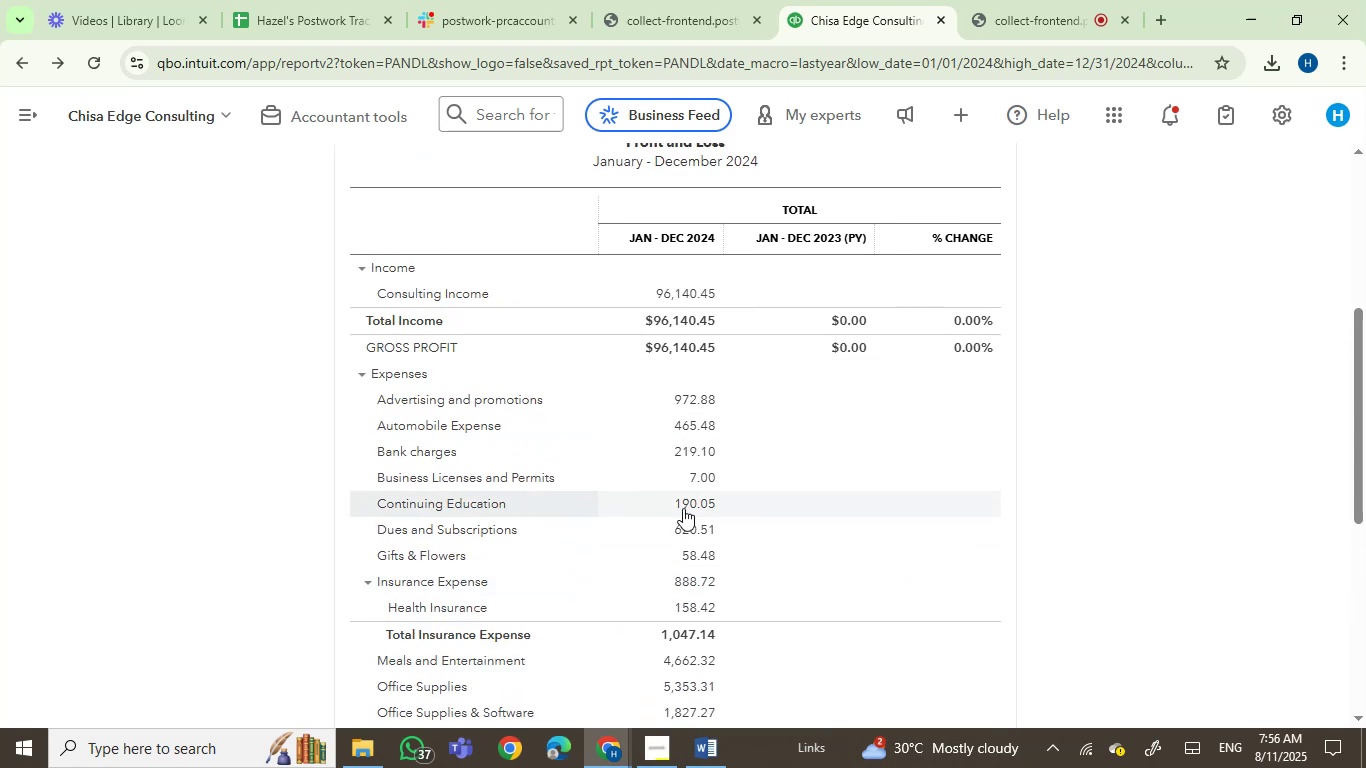 
left_click([710, 764])
 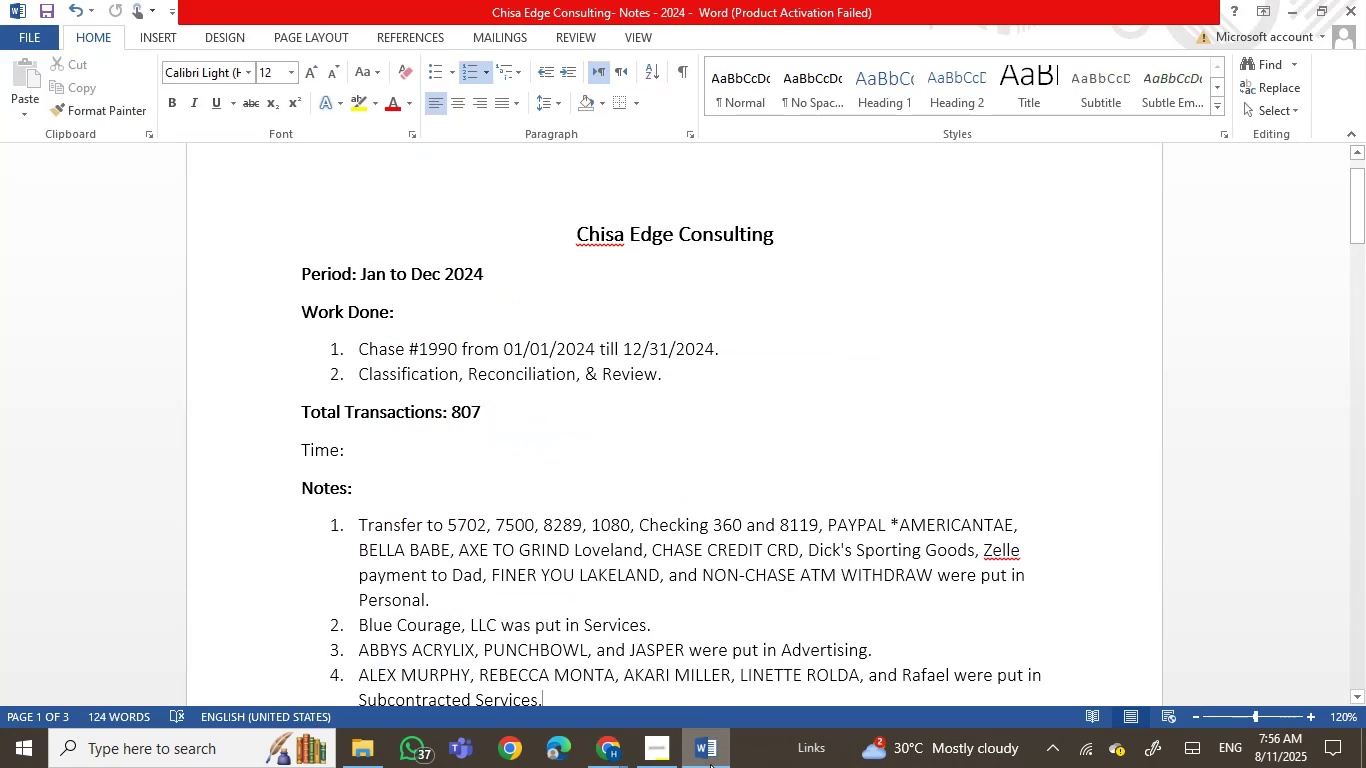 
left_click([710, 764])
 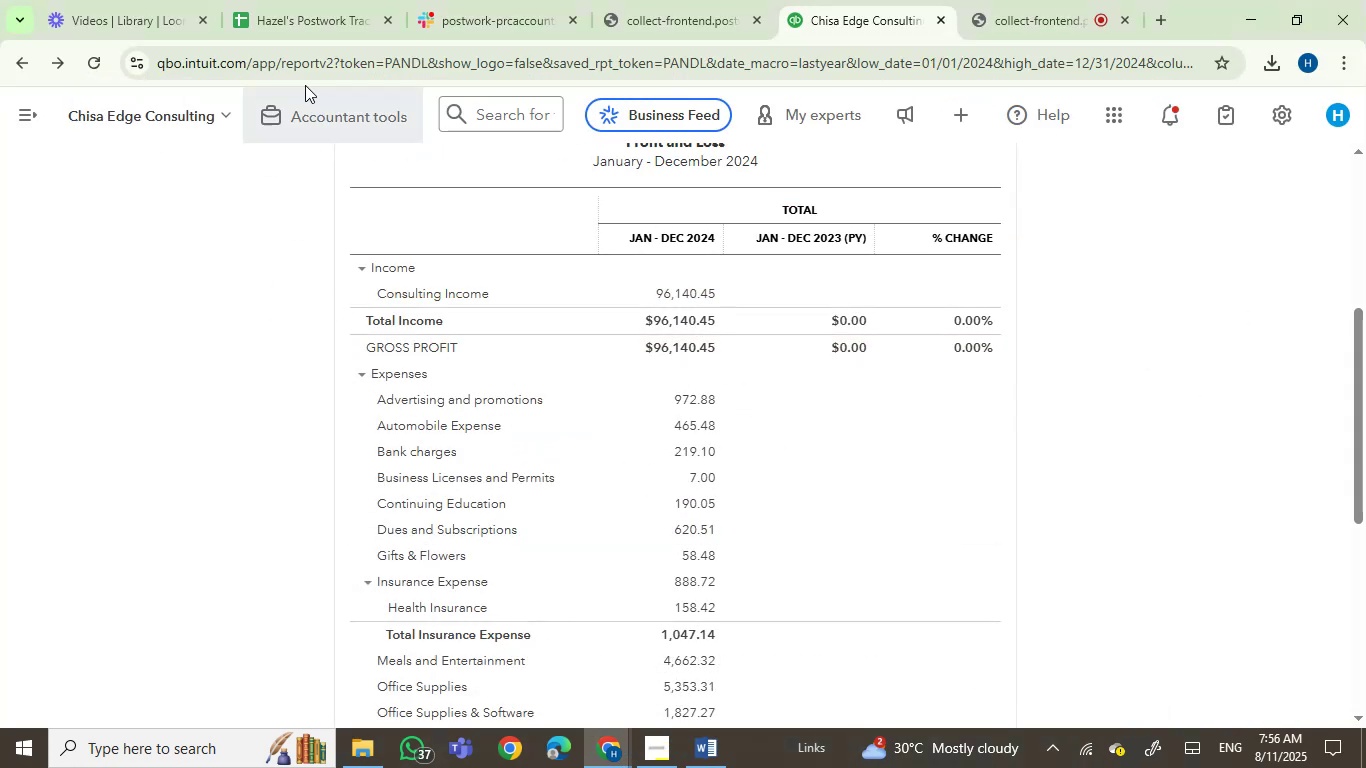 
left_click([290, 0])
 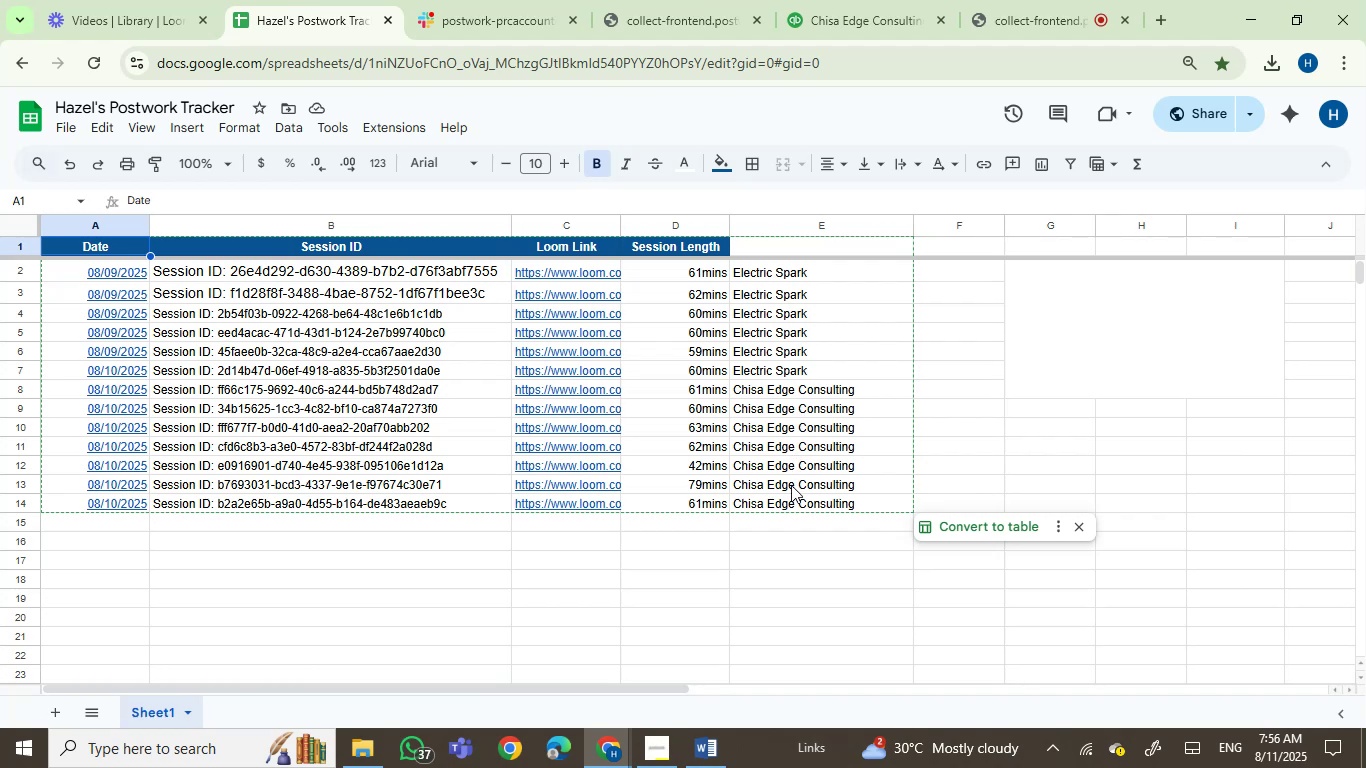 
wait(6.97)
 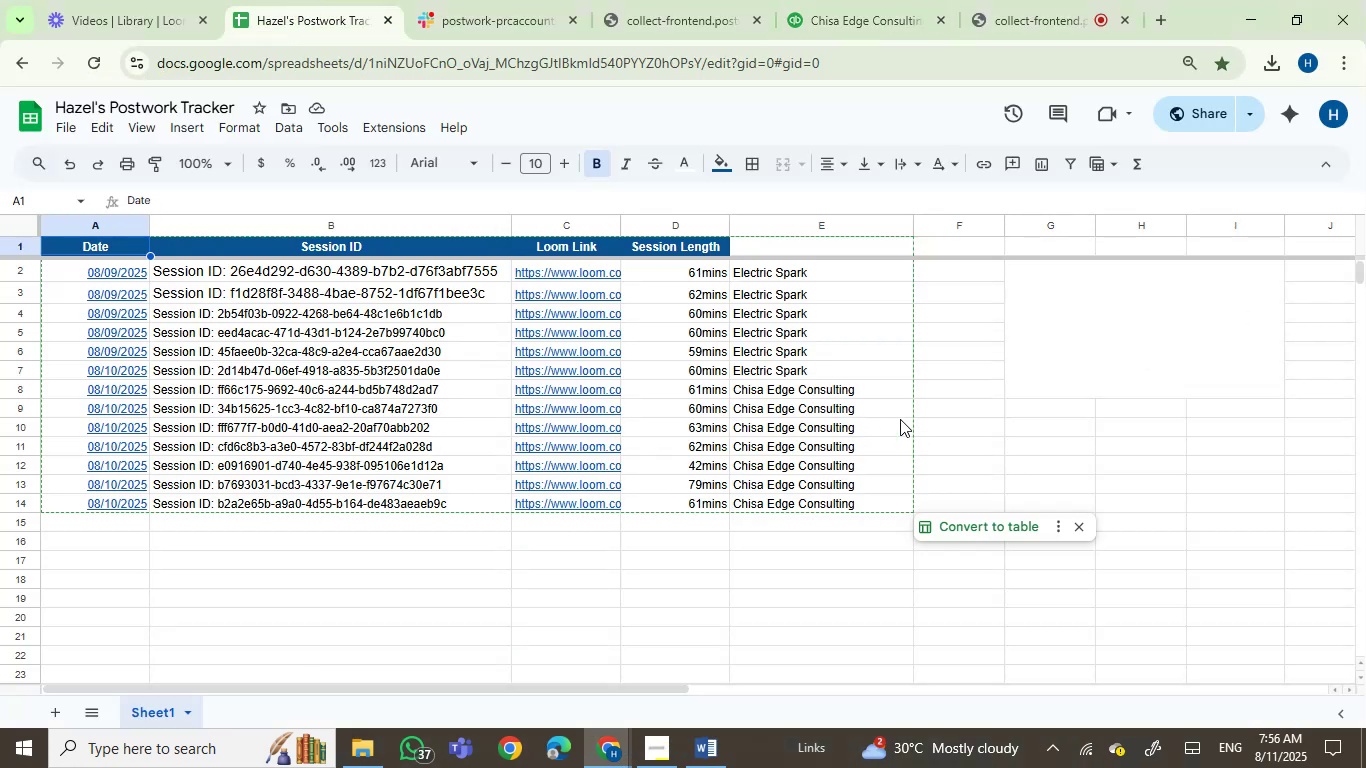 
left_click([839, 0])
 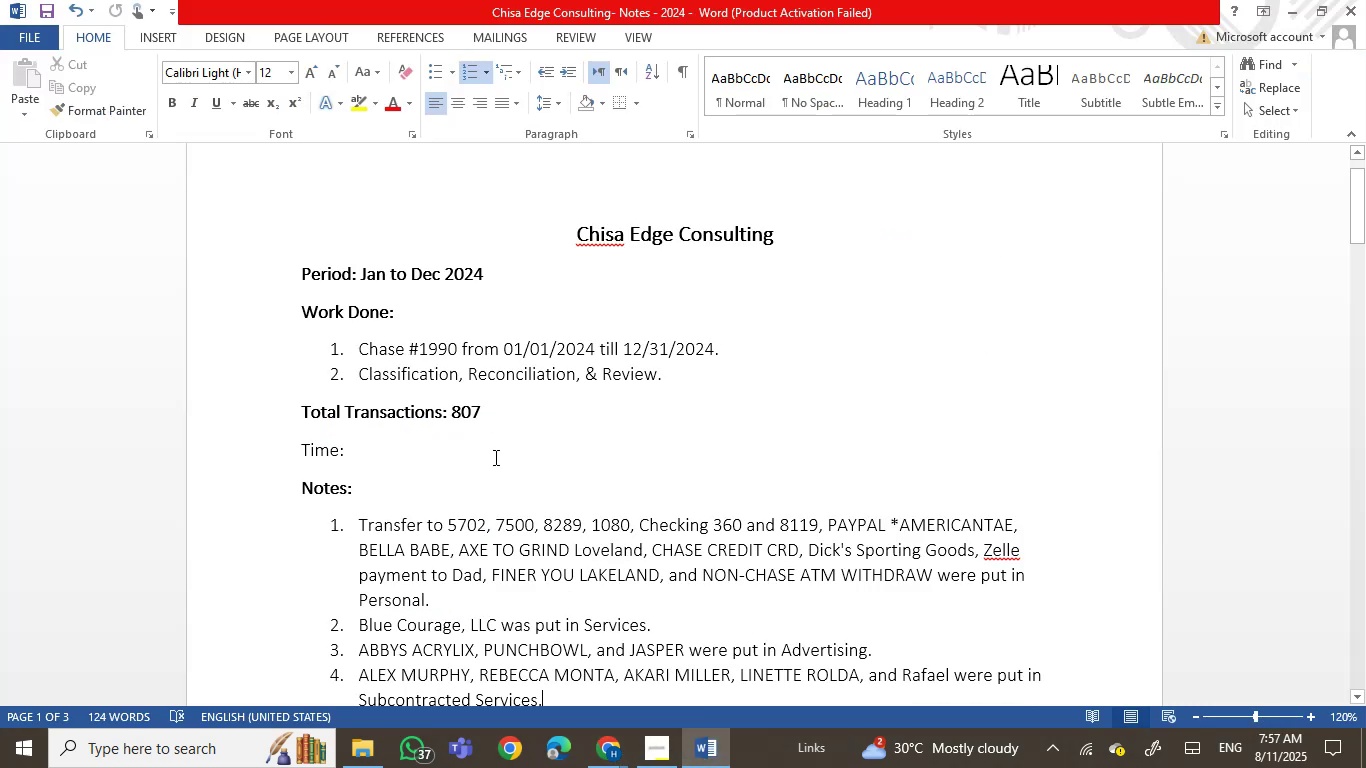 
left_click([414, 452])
 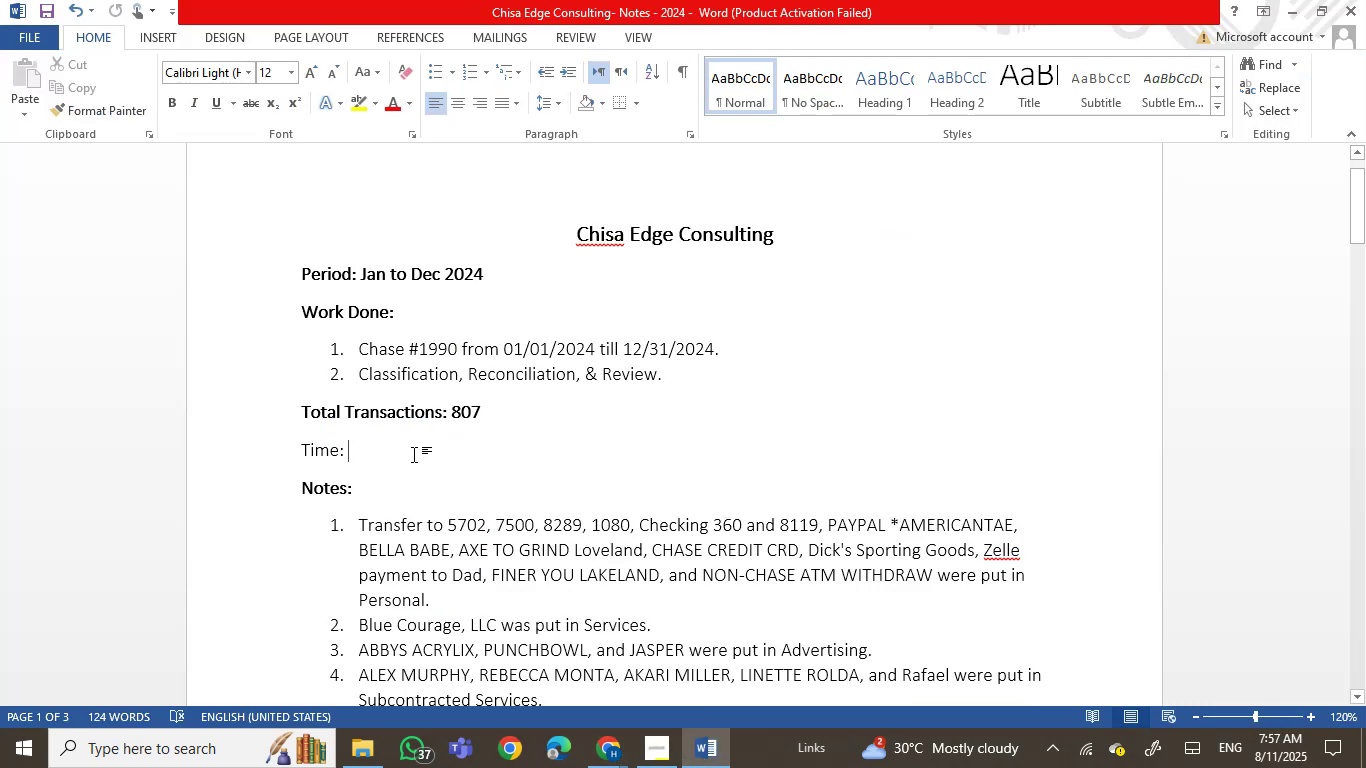 
type(8hrs)
 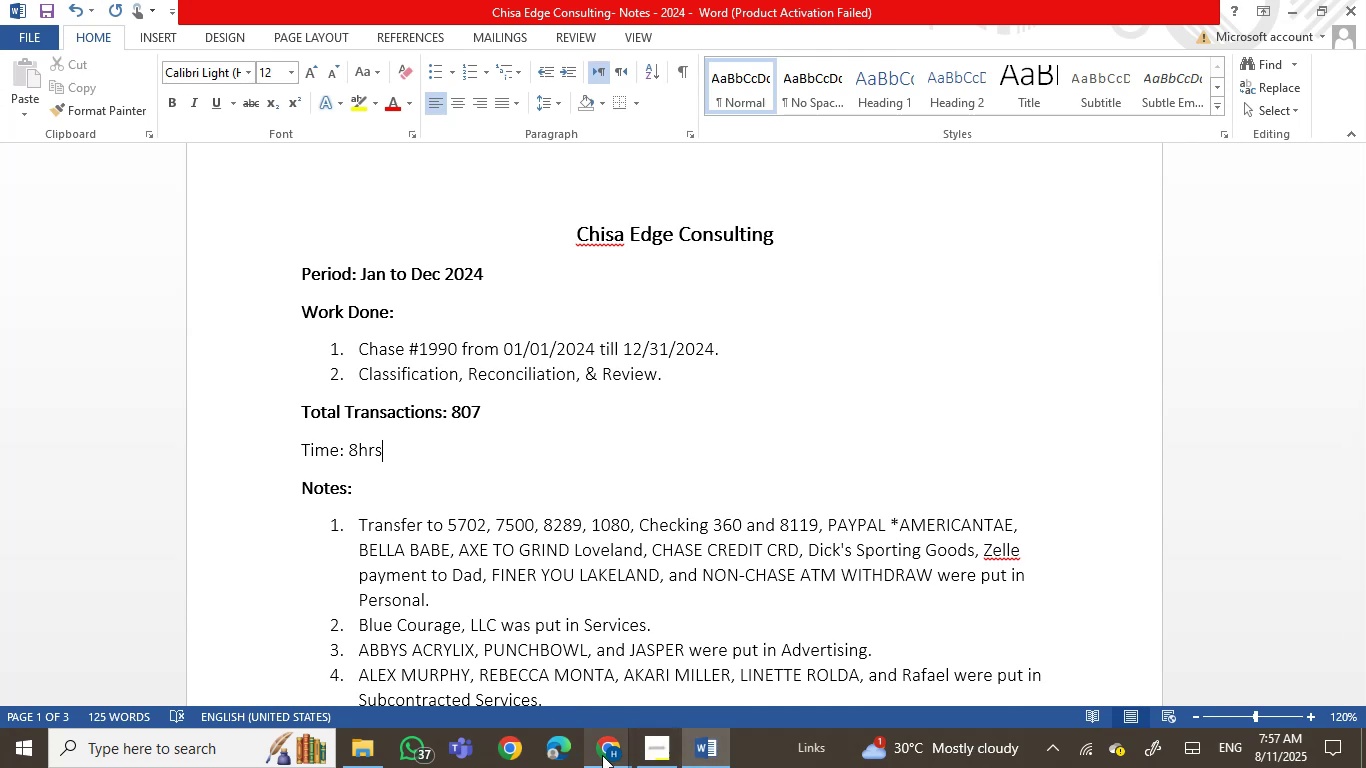 
double_click([579, 696])
 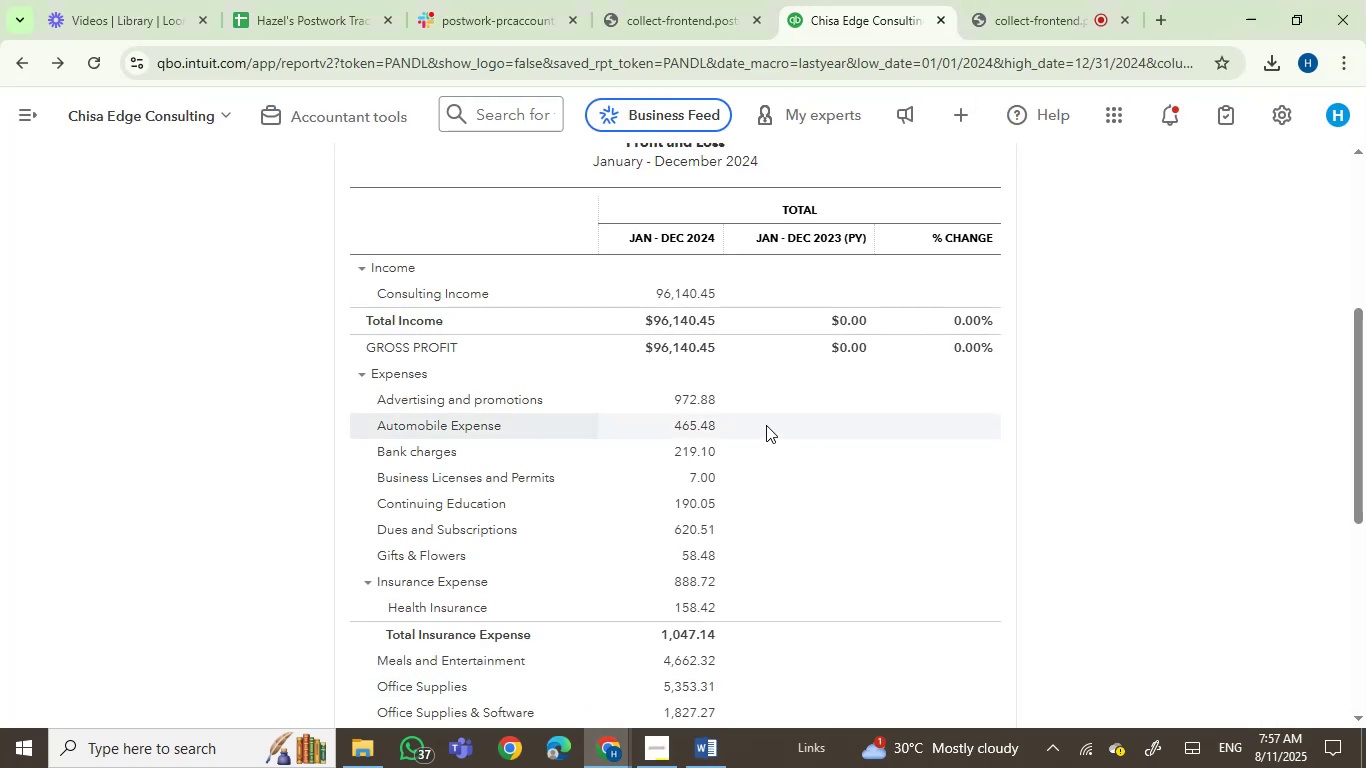 
scroll: coordinate [766, 427], scroll_direction: up, amount: 1.0
 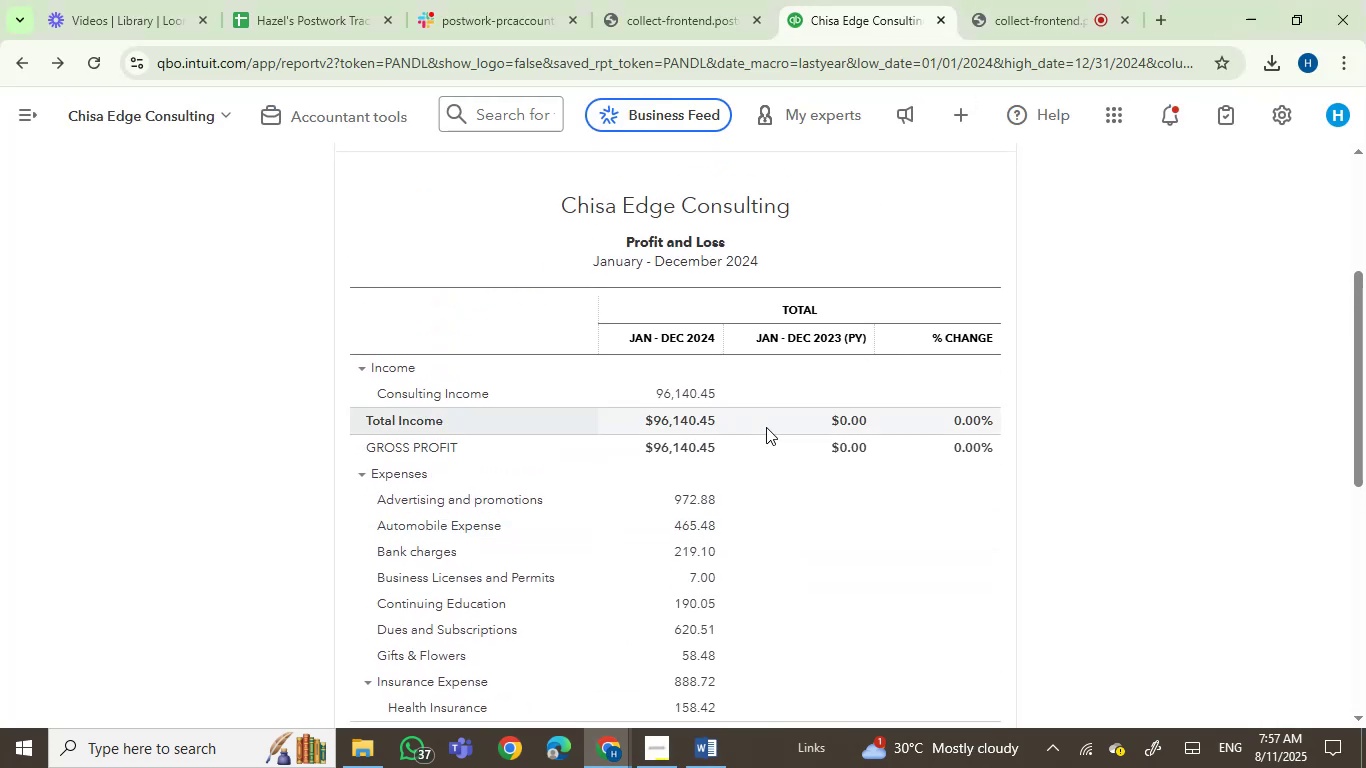 
scroll: coordinate [766, 427], scroll_direction: down, amount: 1.0
 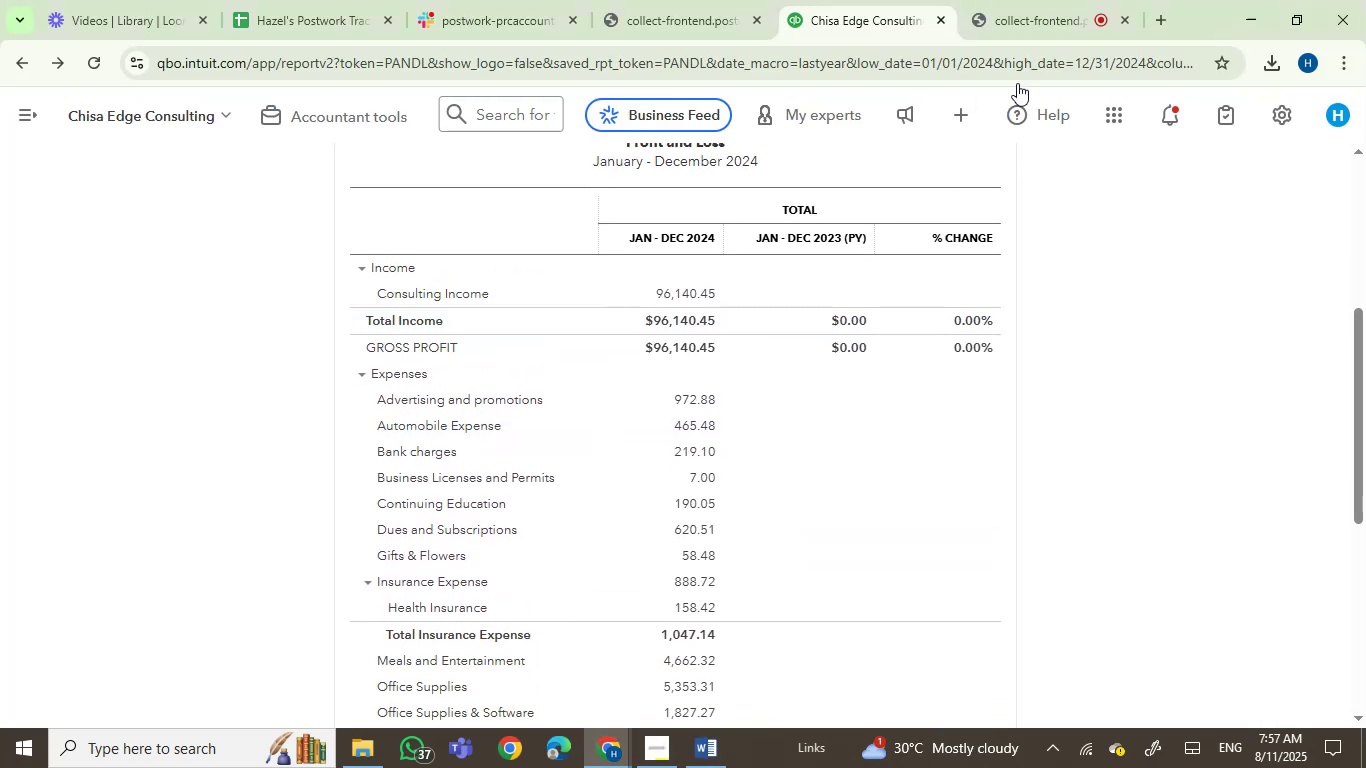 
left_click([1017, 0])
 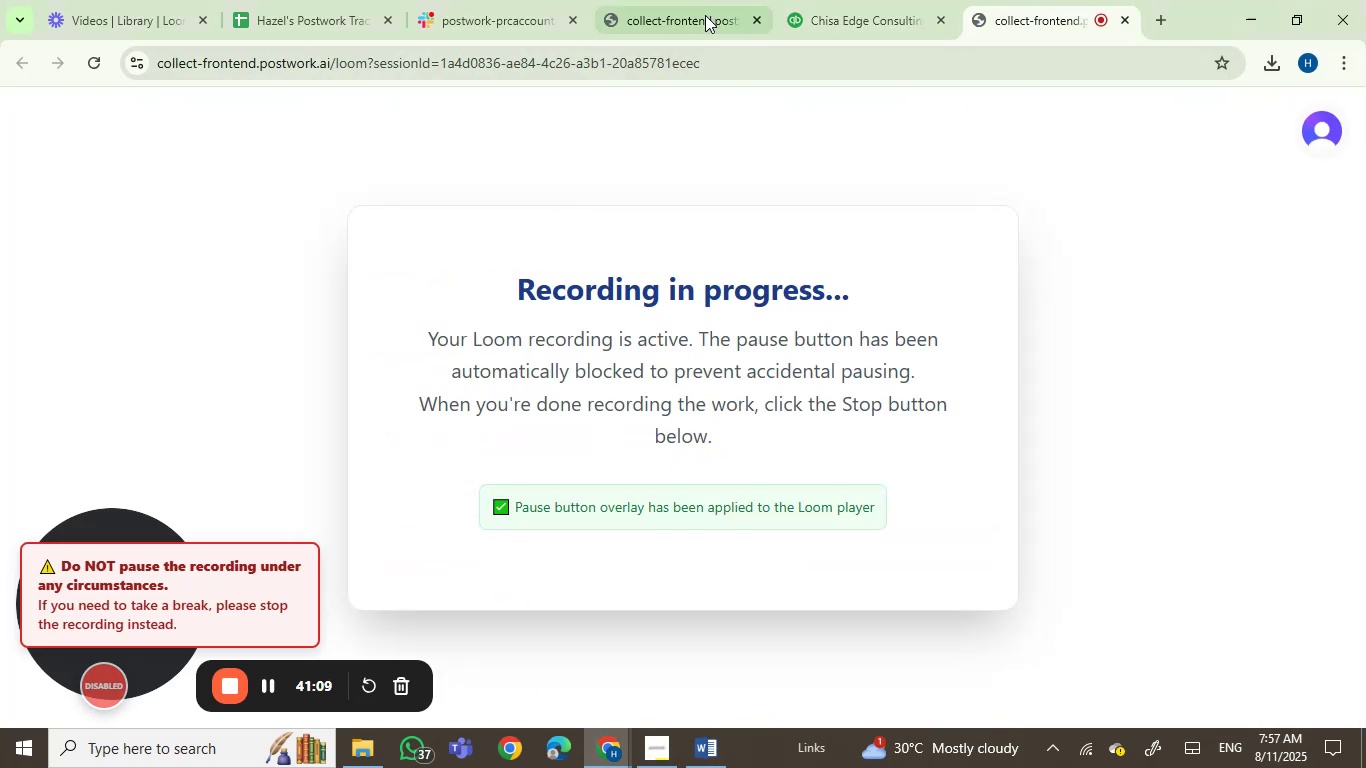 
left_click([676, 3])
 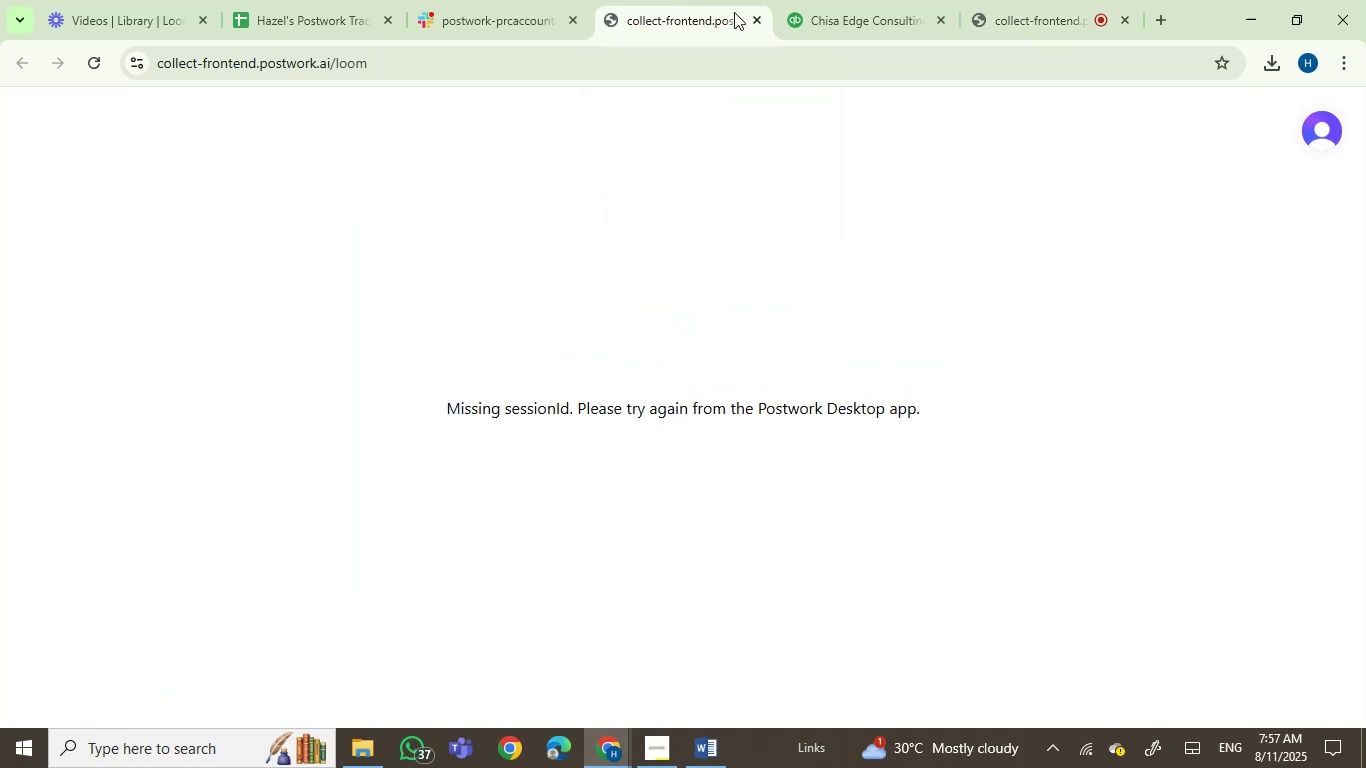 
left_click([845, 27])
 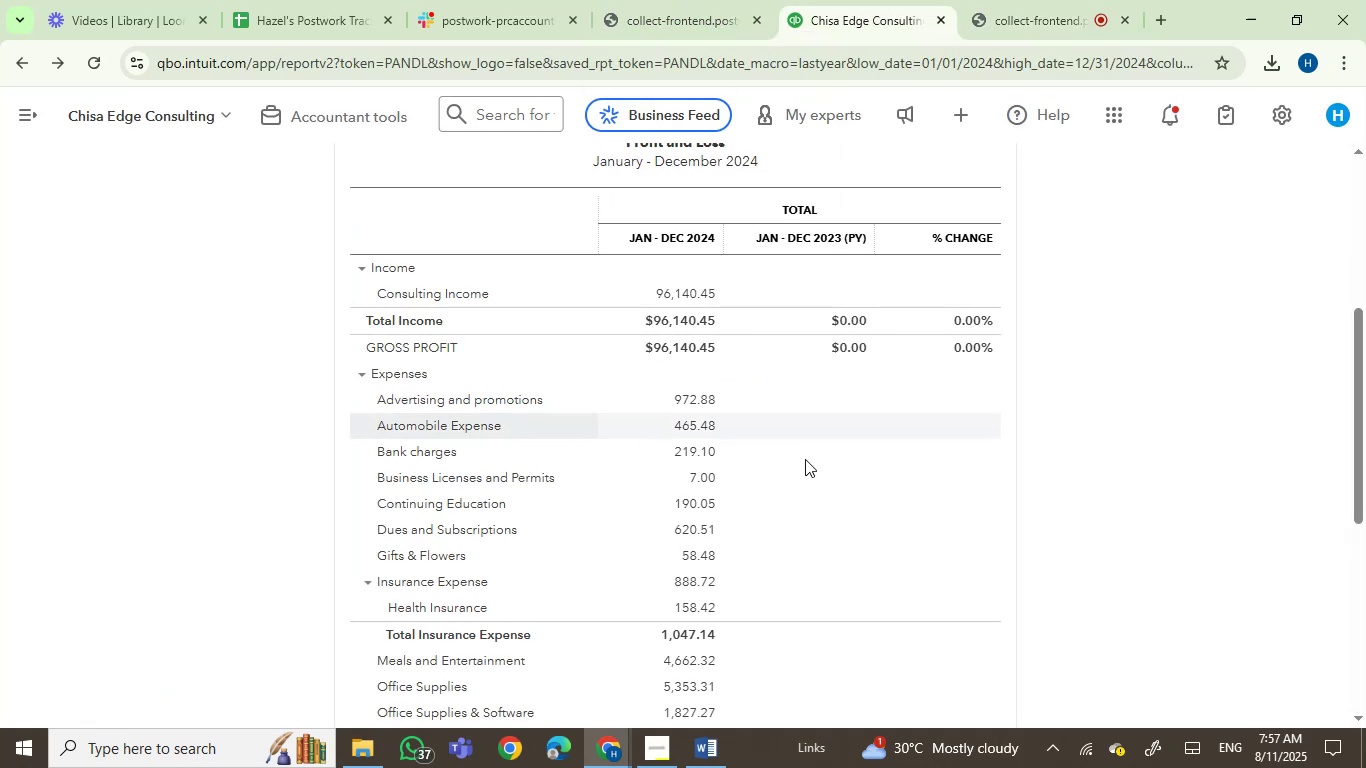 
scroll: coordinate [805, 464], scroll_direction: down, amount: 2.0
 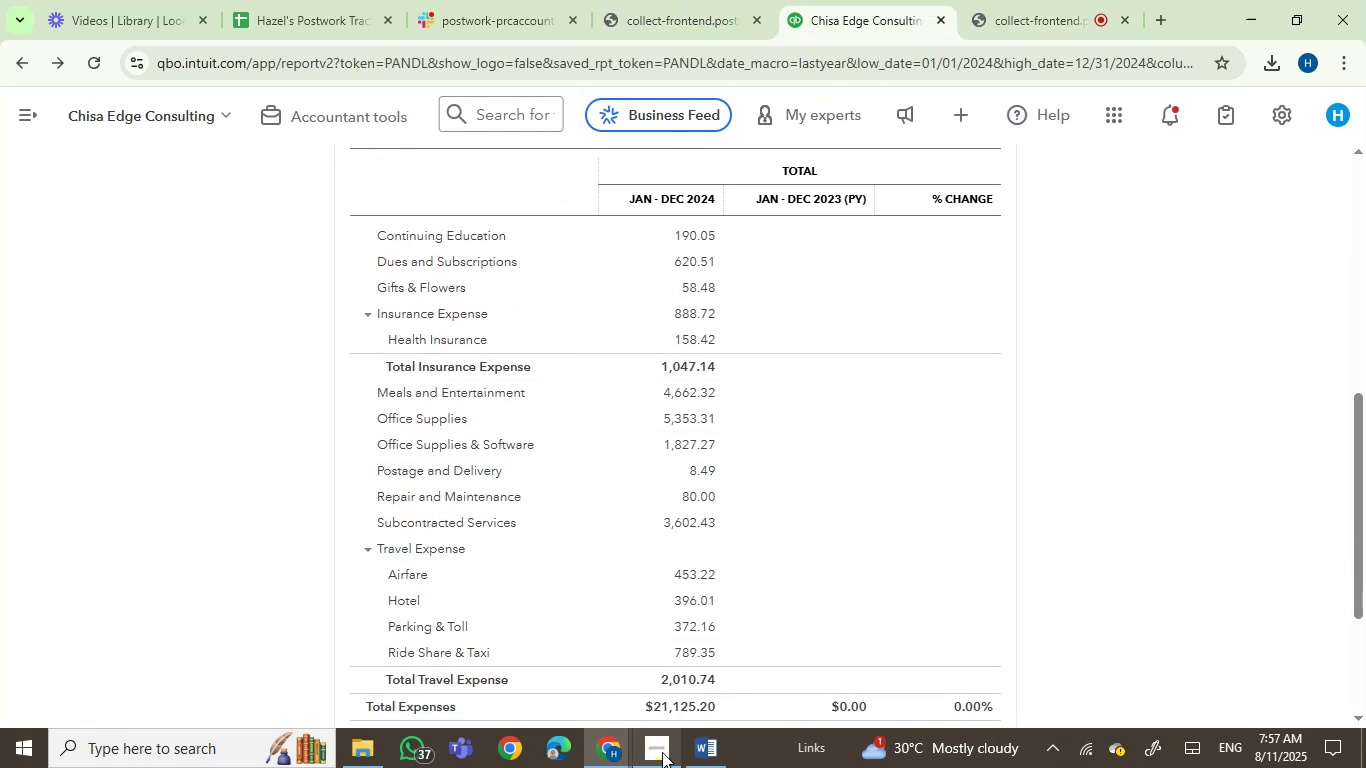 
left_click([695, 746])
 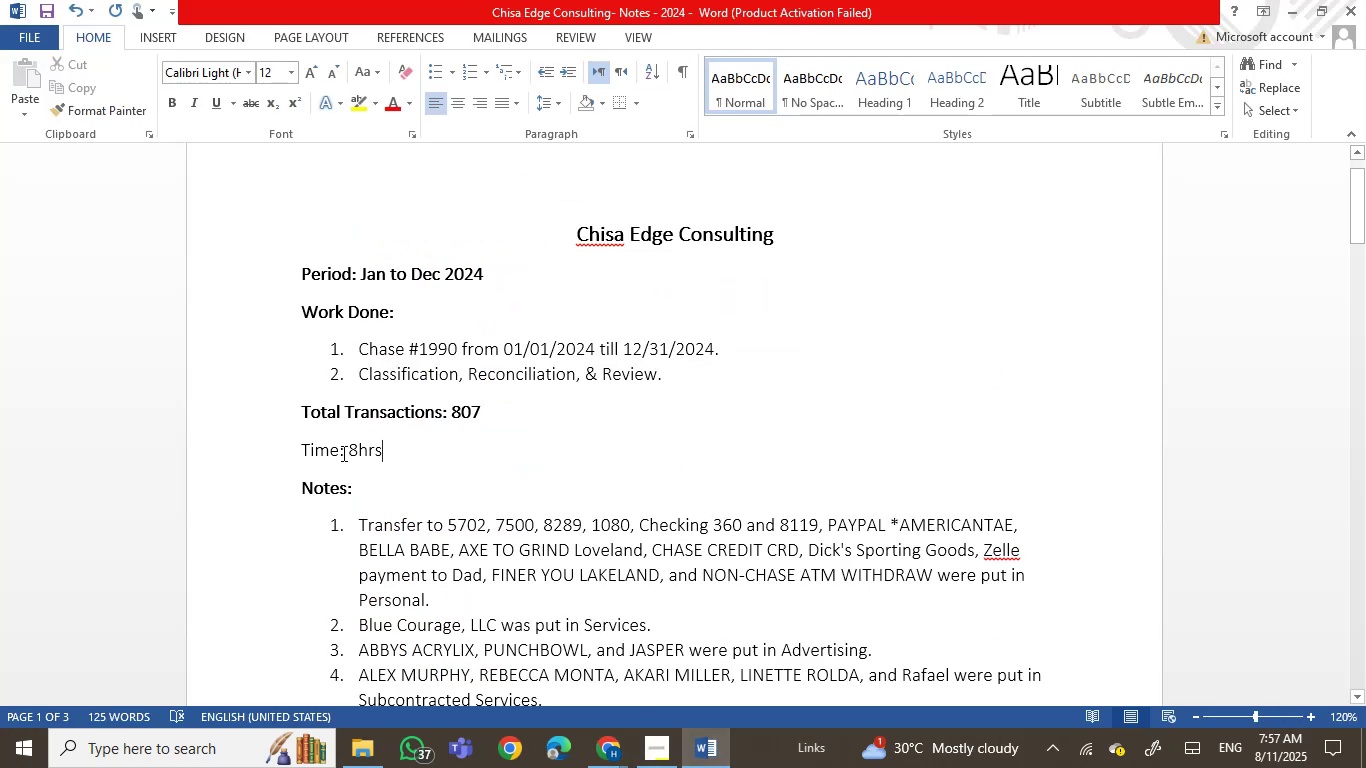 
left_click([358, 453])
 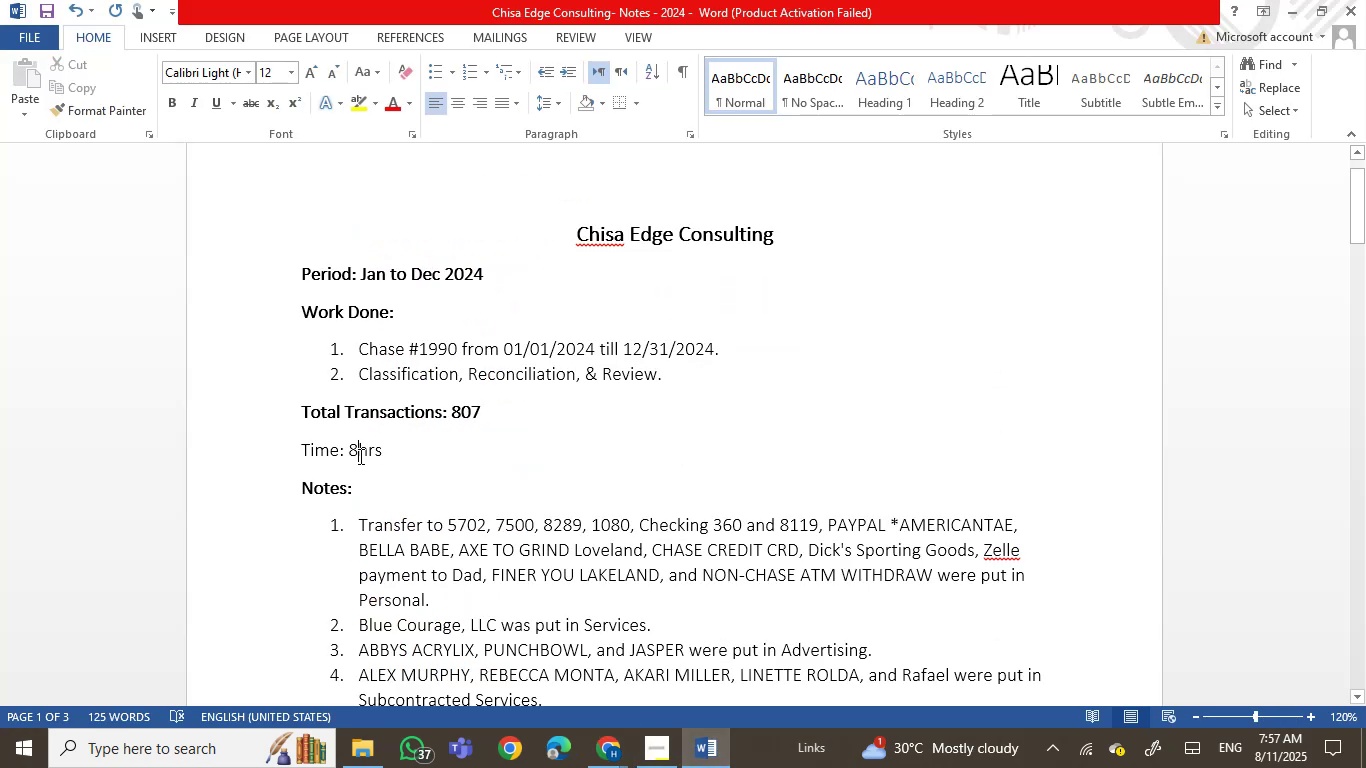 
key(Backspace)
 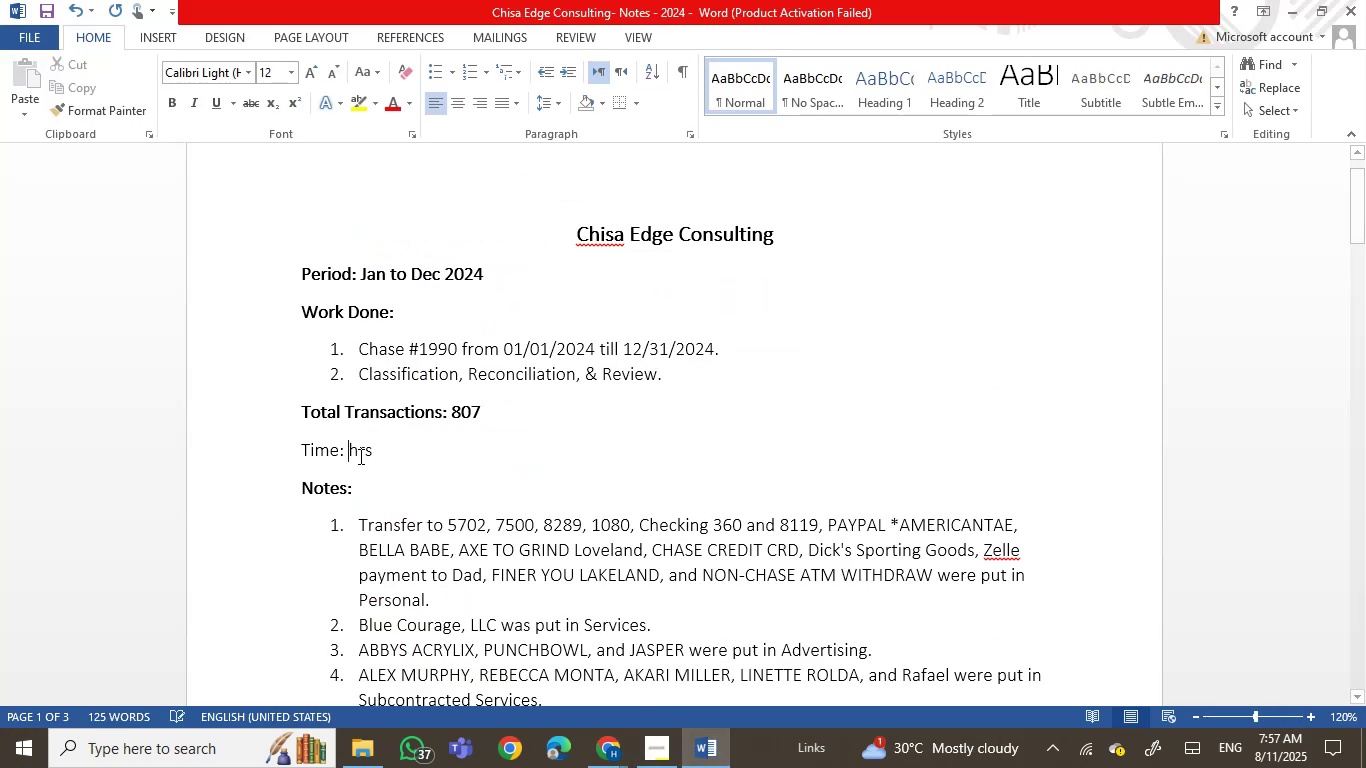 
key(Numpad7)
 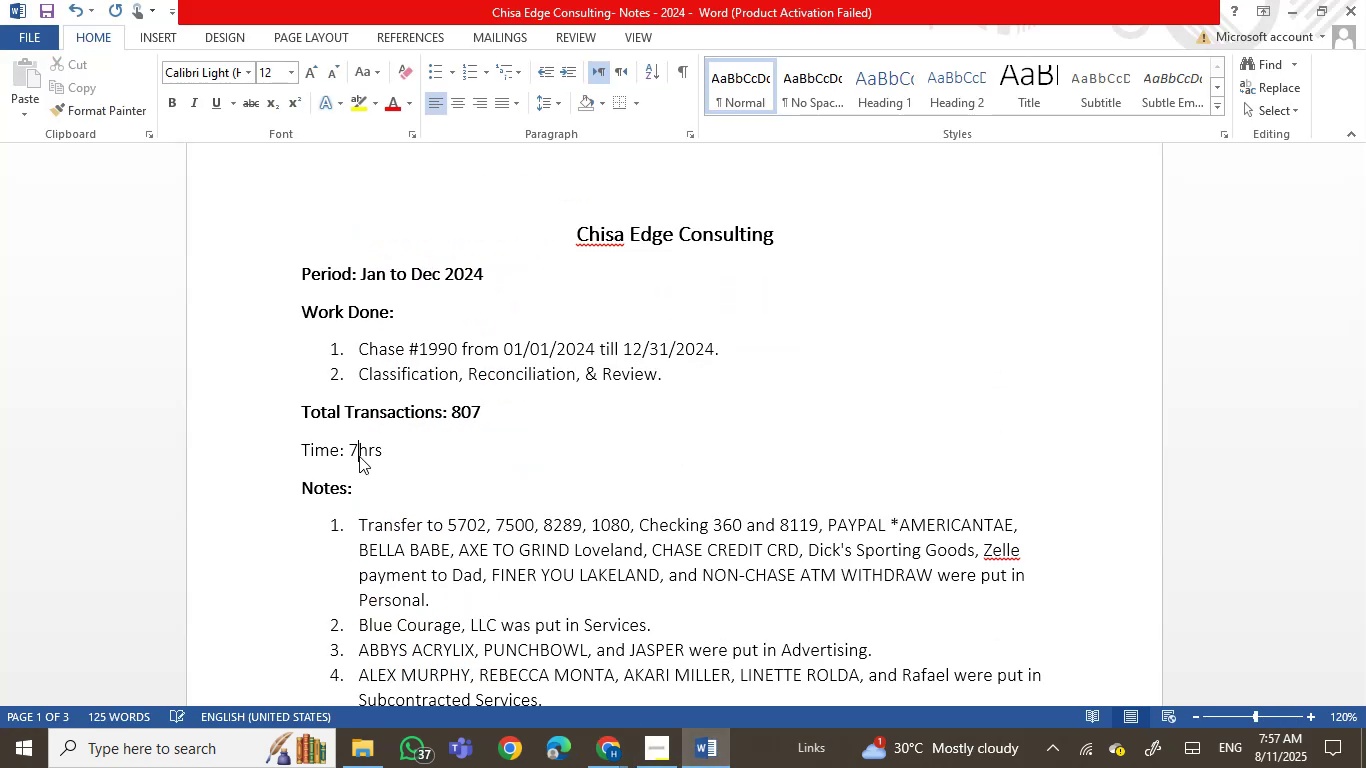 
key(ArrowRight)
 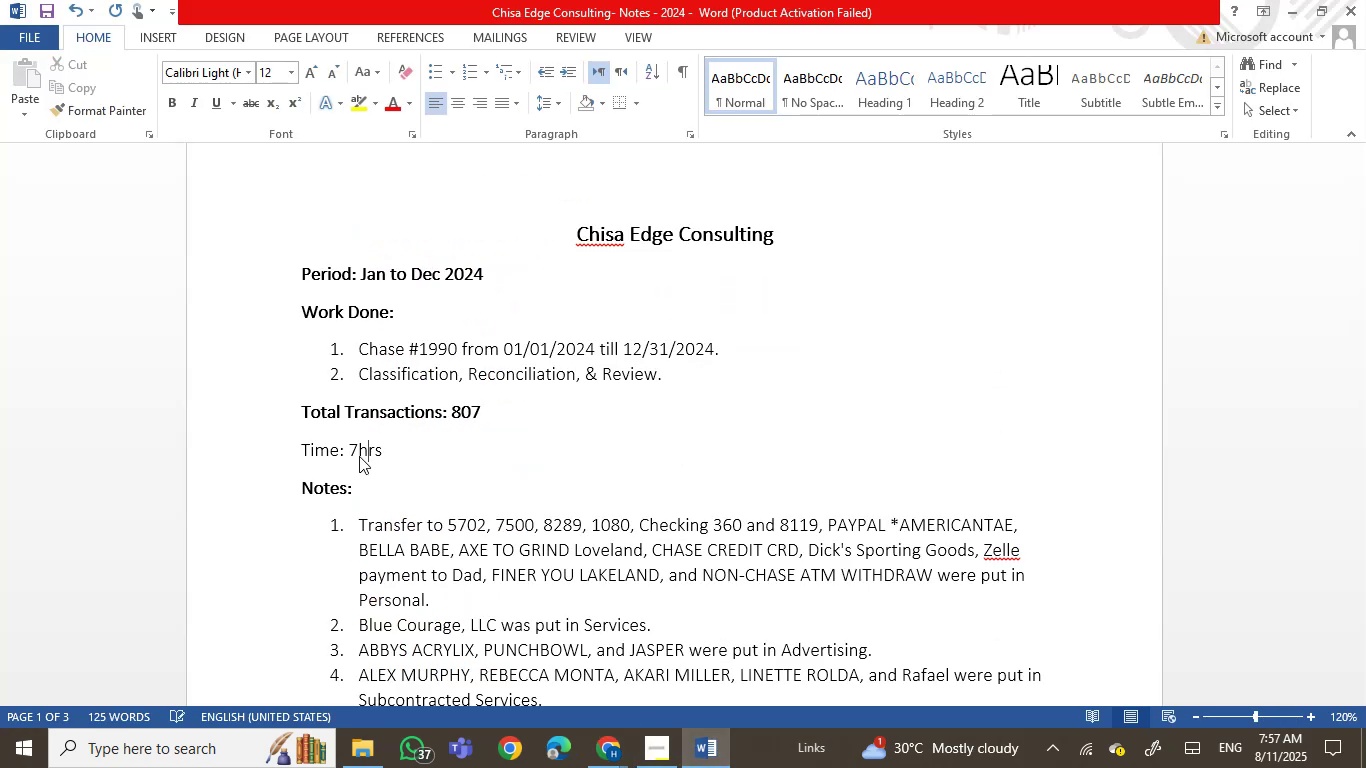 
key(ArrowRight)
 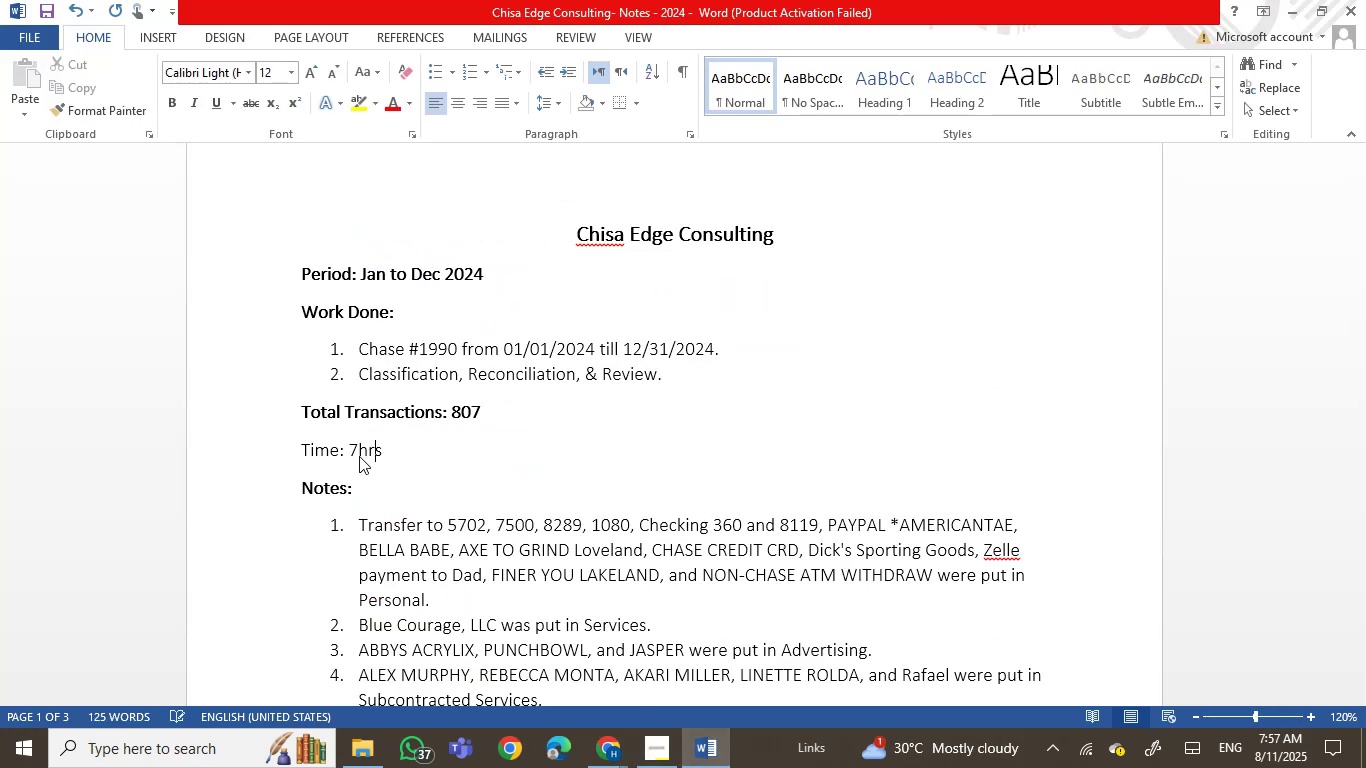 
key(ArrowRight)
 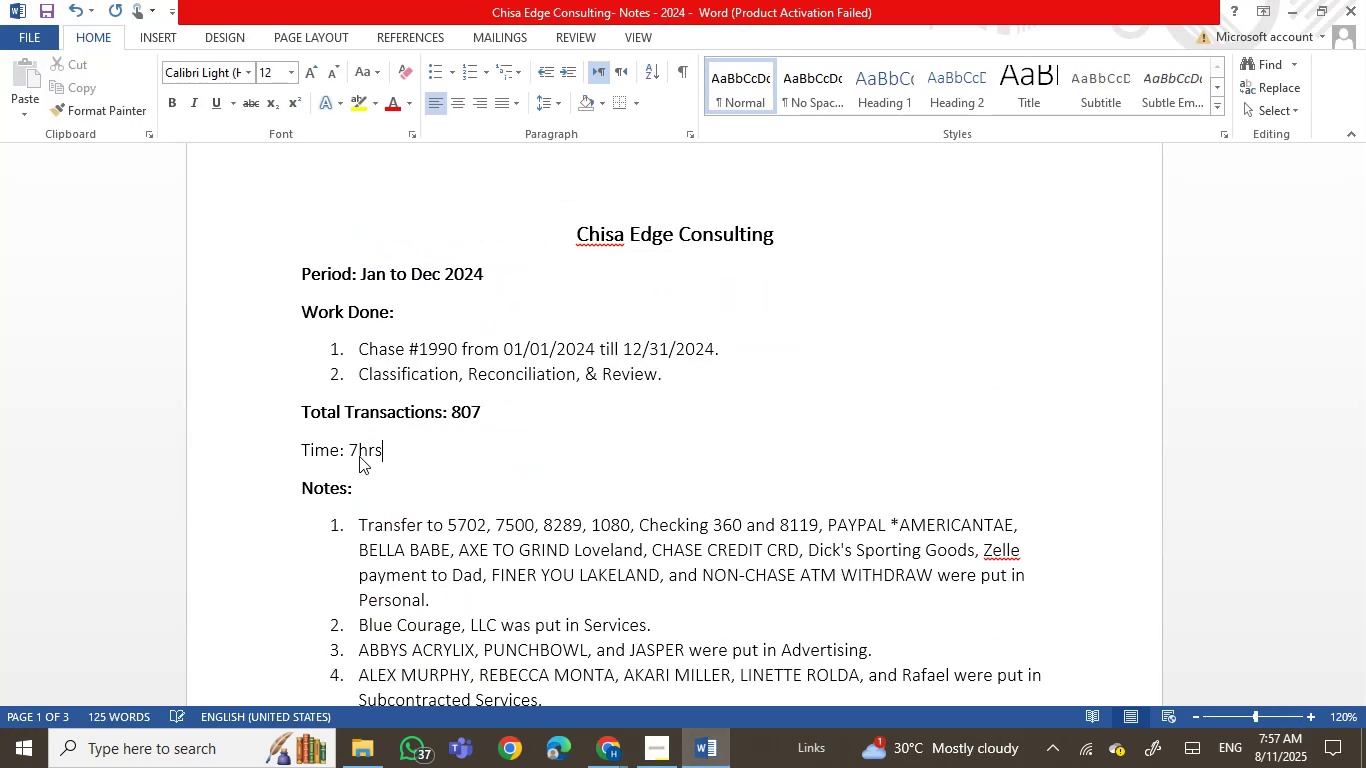 
type( 45mins)
 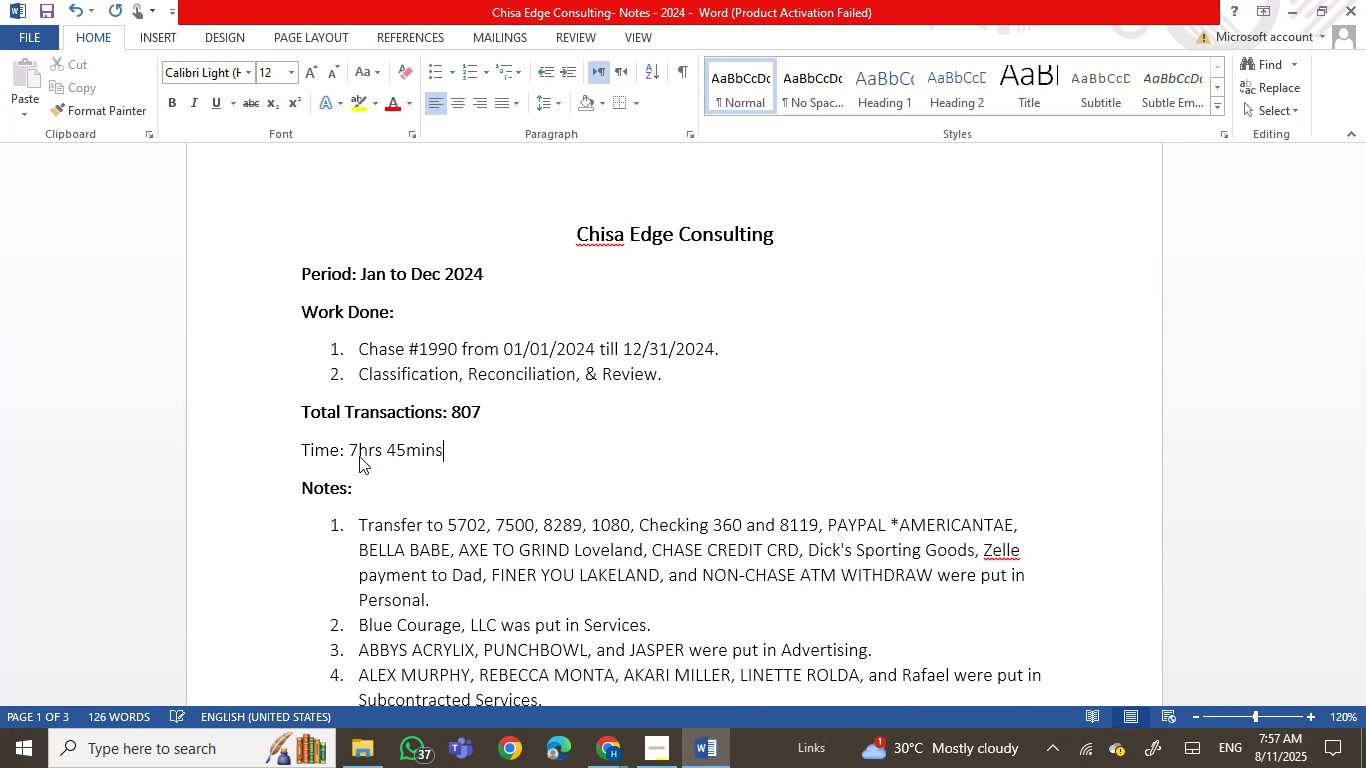 
key(Control+S)
 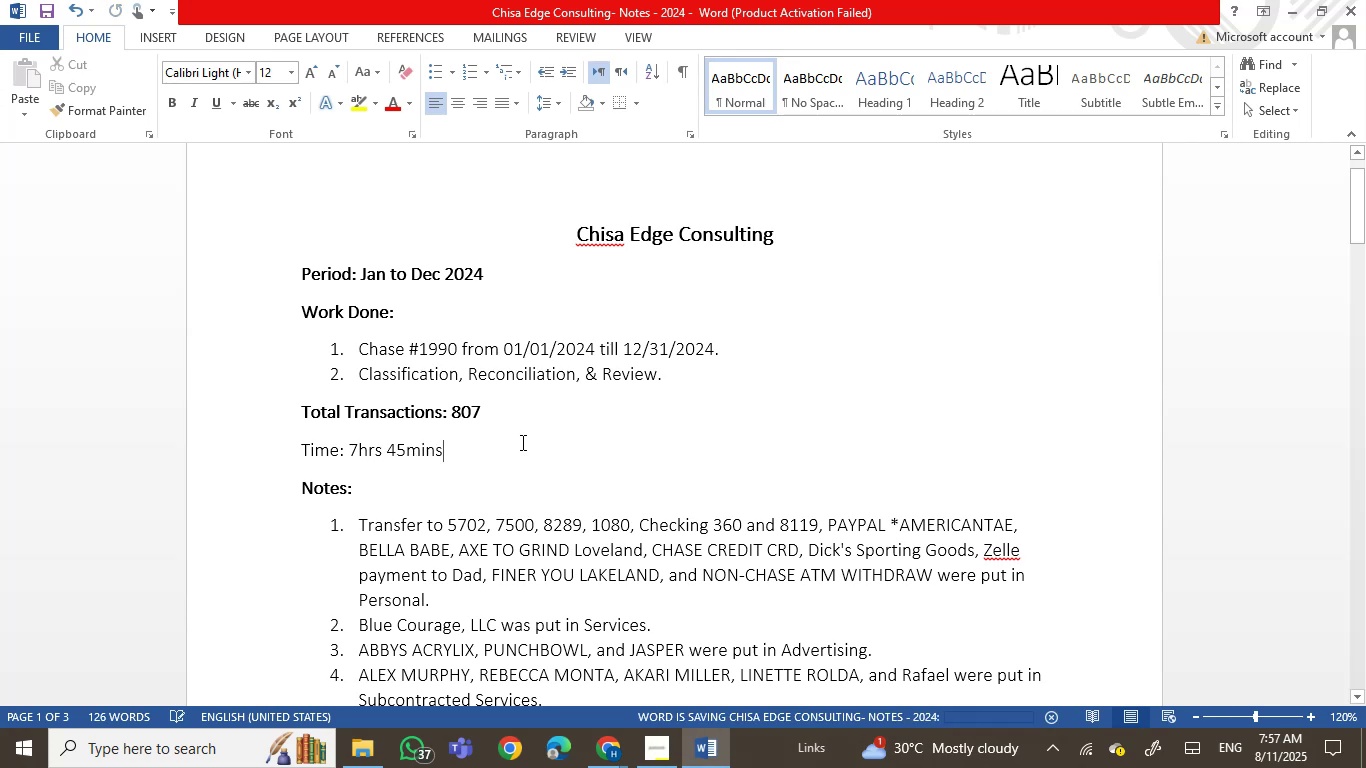 
left_click([522, 441])
 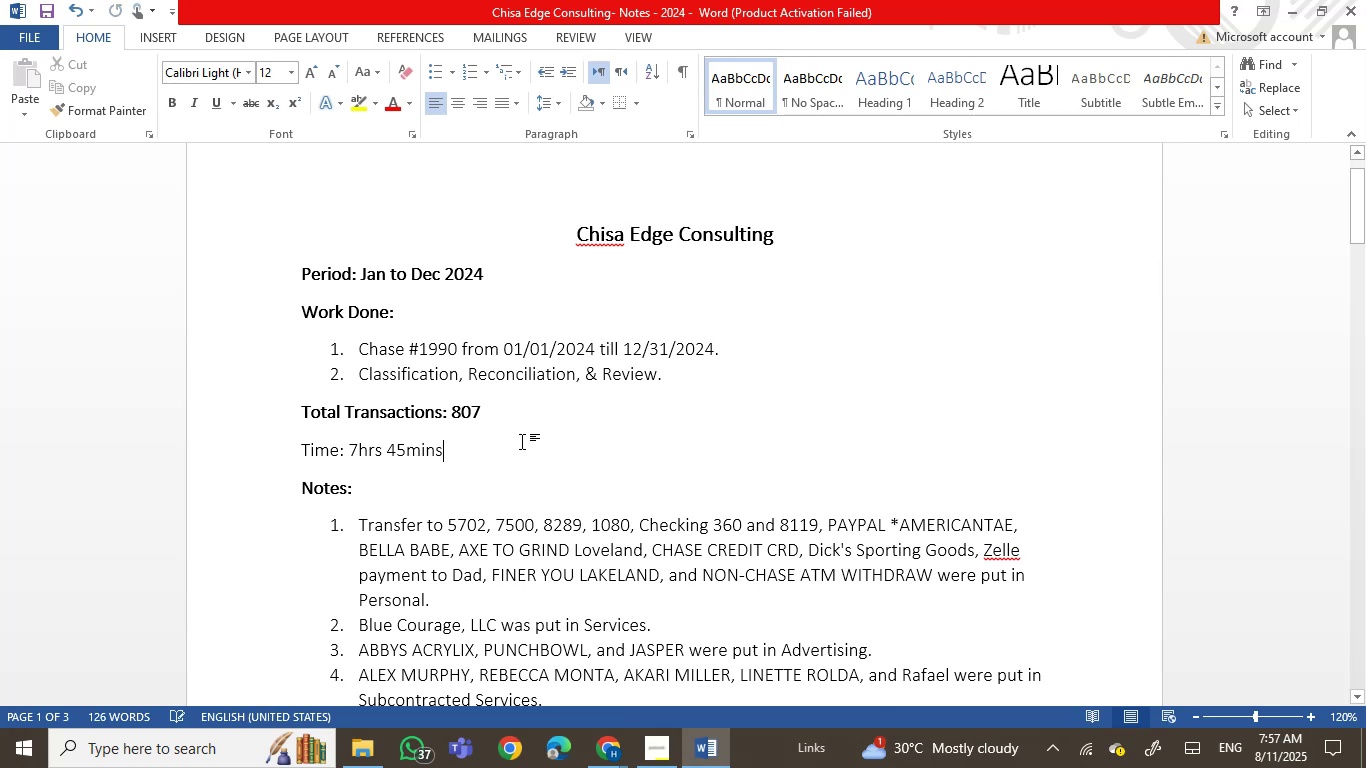 
key(Control+S)
 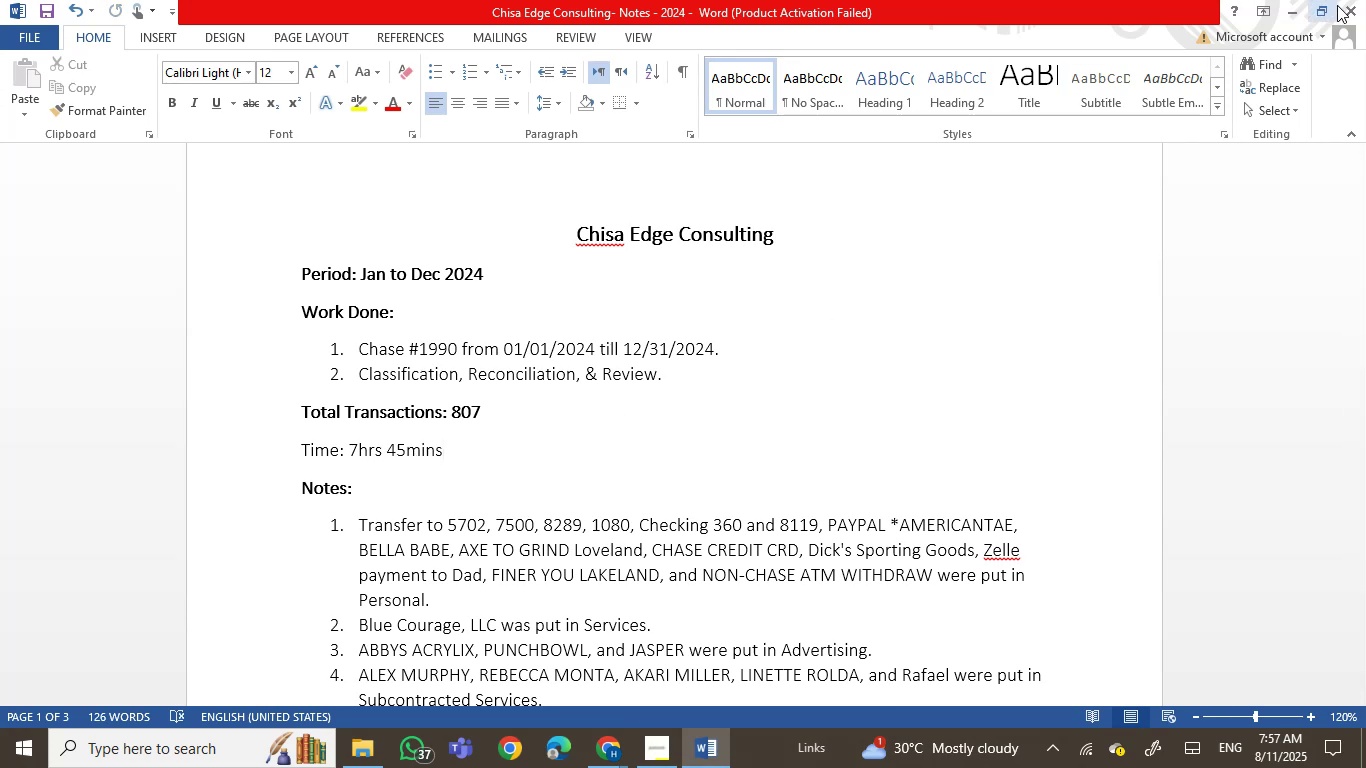 